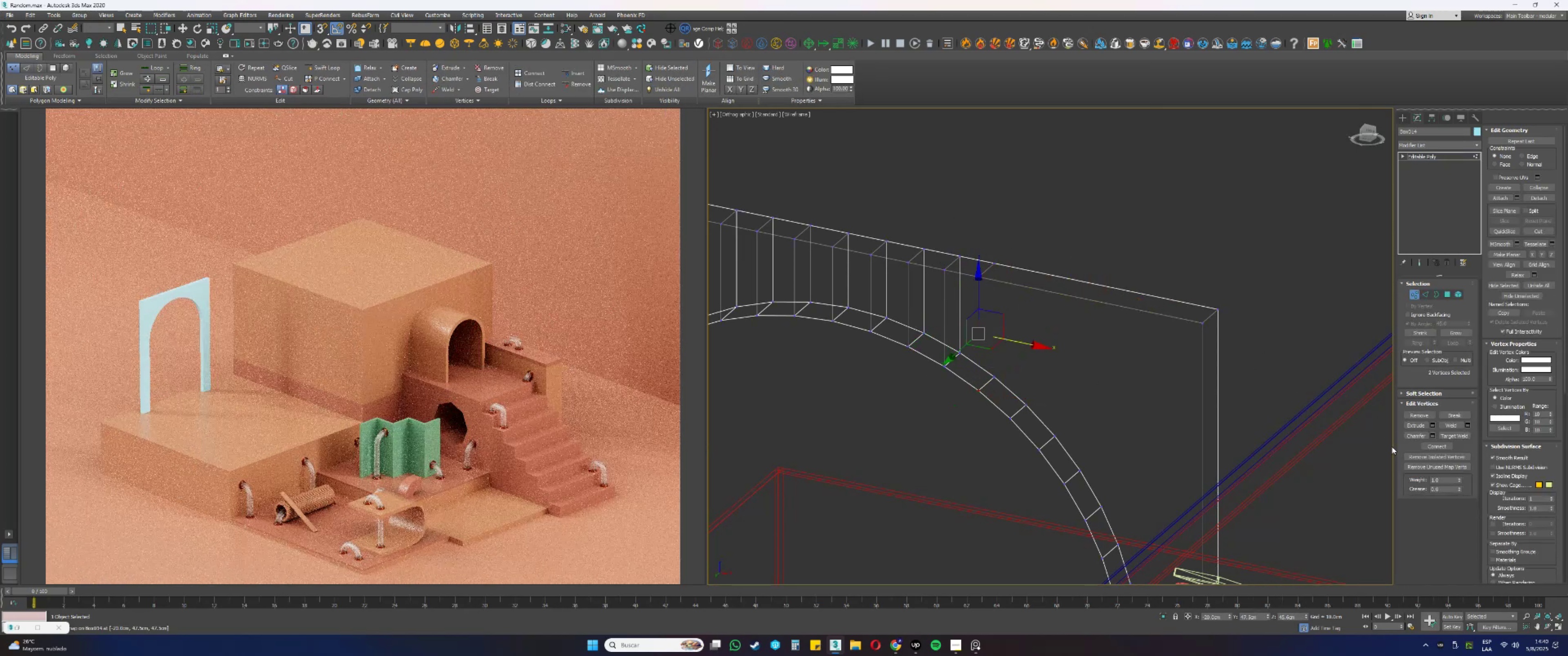 
left_click([1433, 446])
 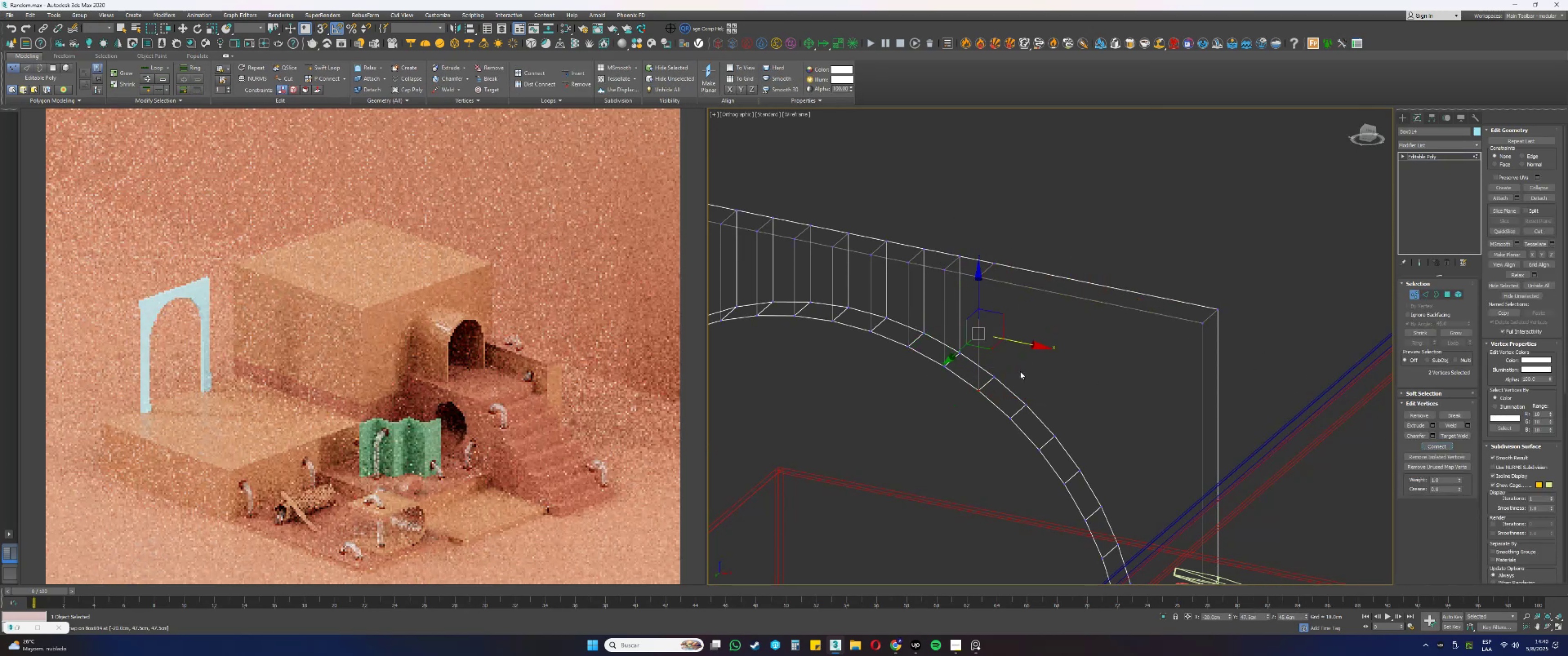 
left_click_drag(start_coordinate=[1006, 385], to_coordinate=[988, 249])
 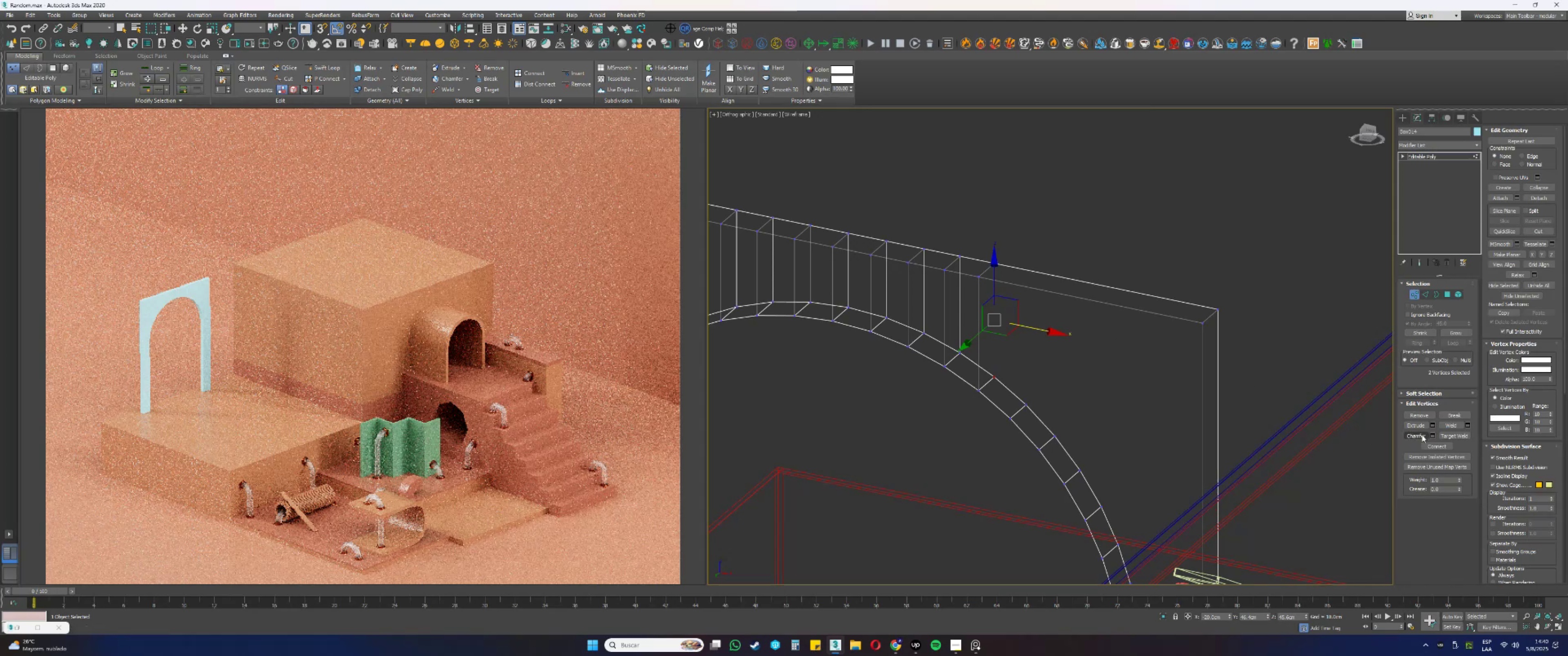 
left_click([1436, 446])
 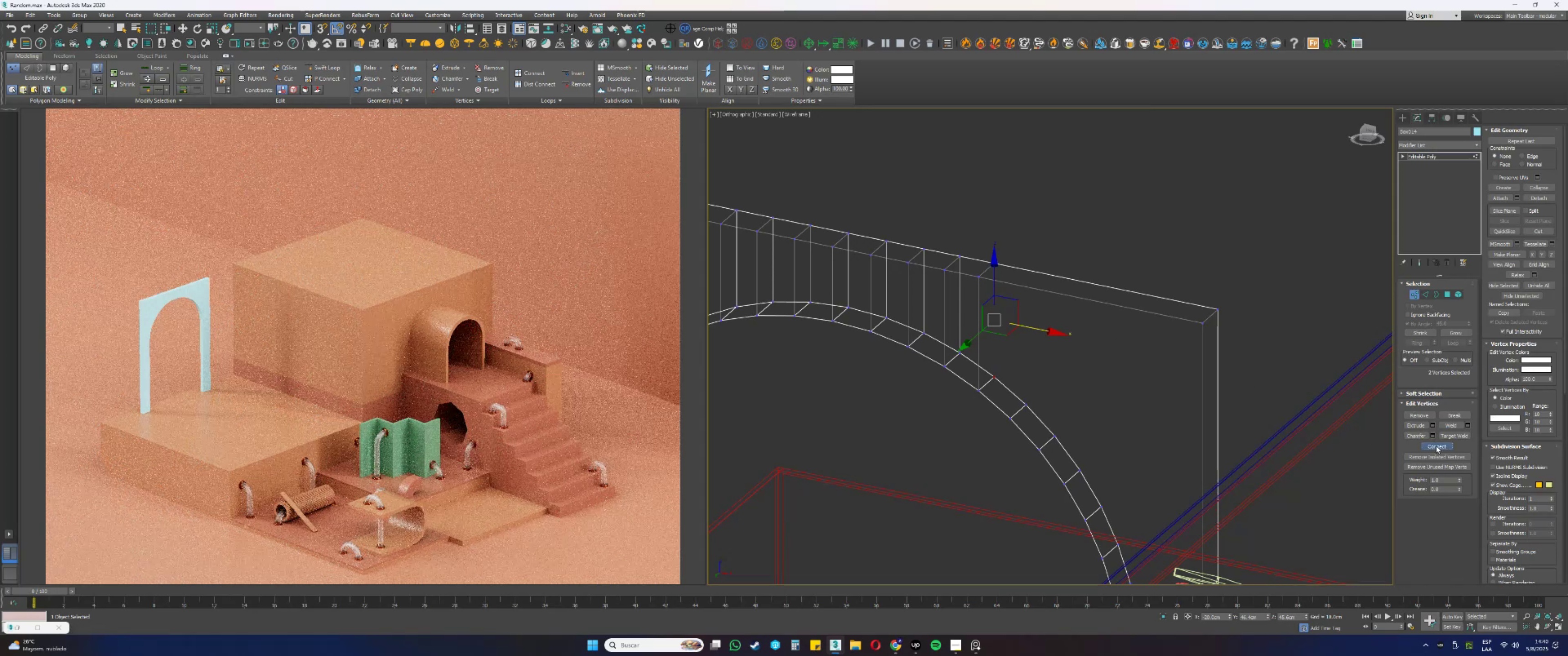 
type(2ss)
 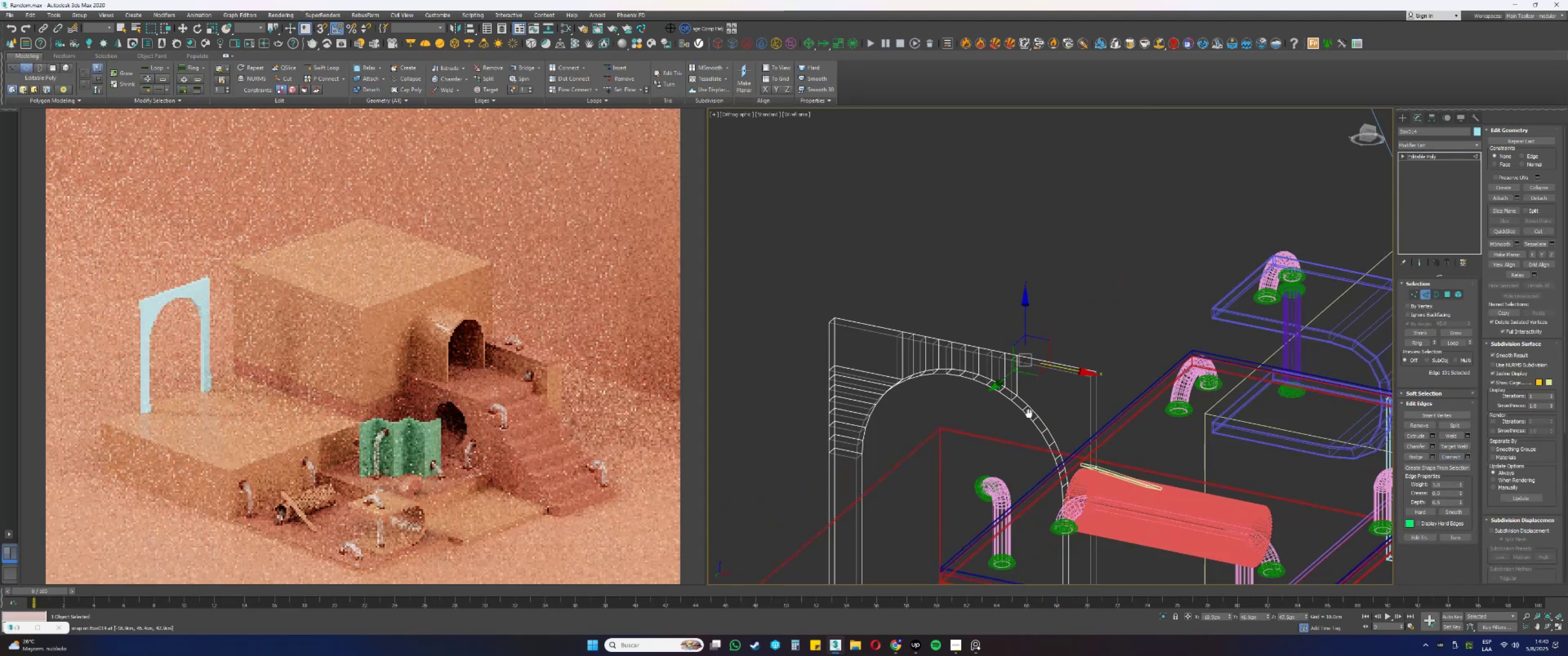 
left_click_drag(start_coordinate=[1082, 334], to_coordinate=[1072, 268])
 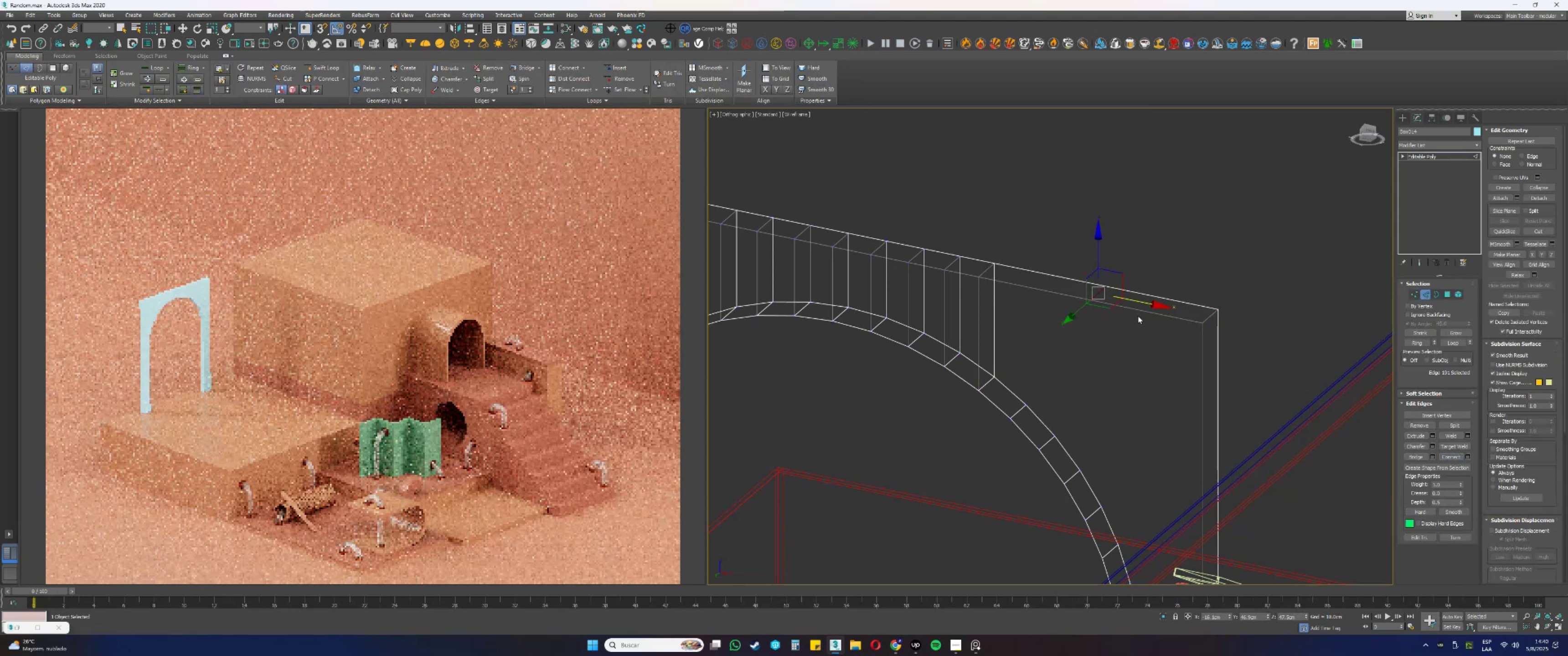 
left_click_drag(start_coordinate=[1130, 299], to_coordinate=[1023, 408])
 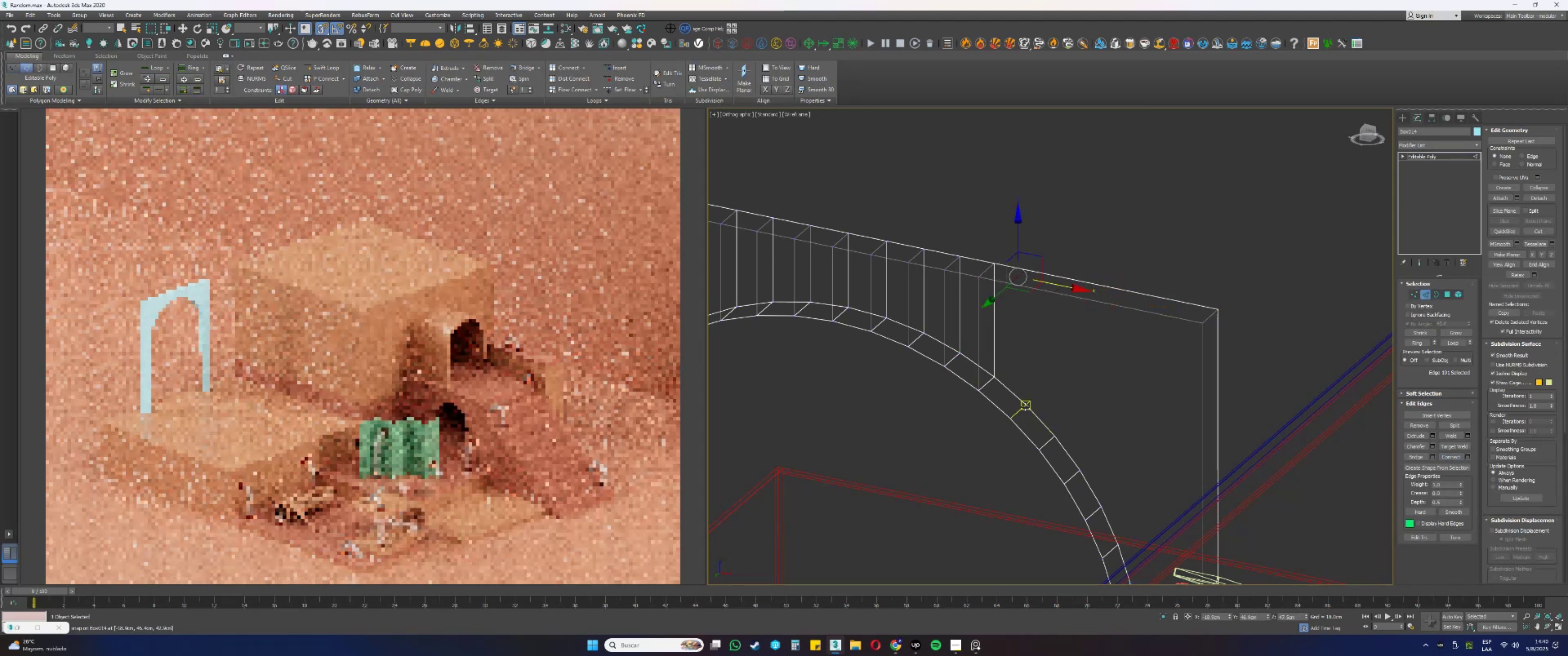 
scroll: coordinate [1029, 405], scroll_direction: down, amount: 3.0
 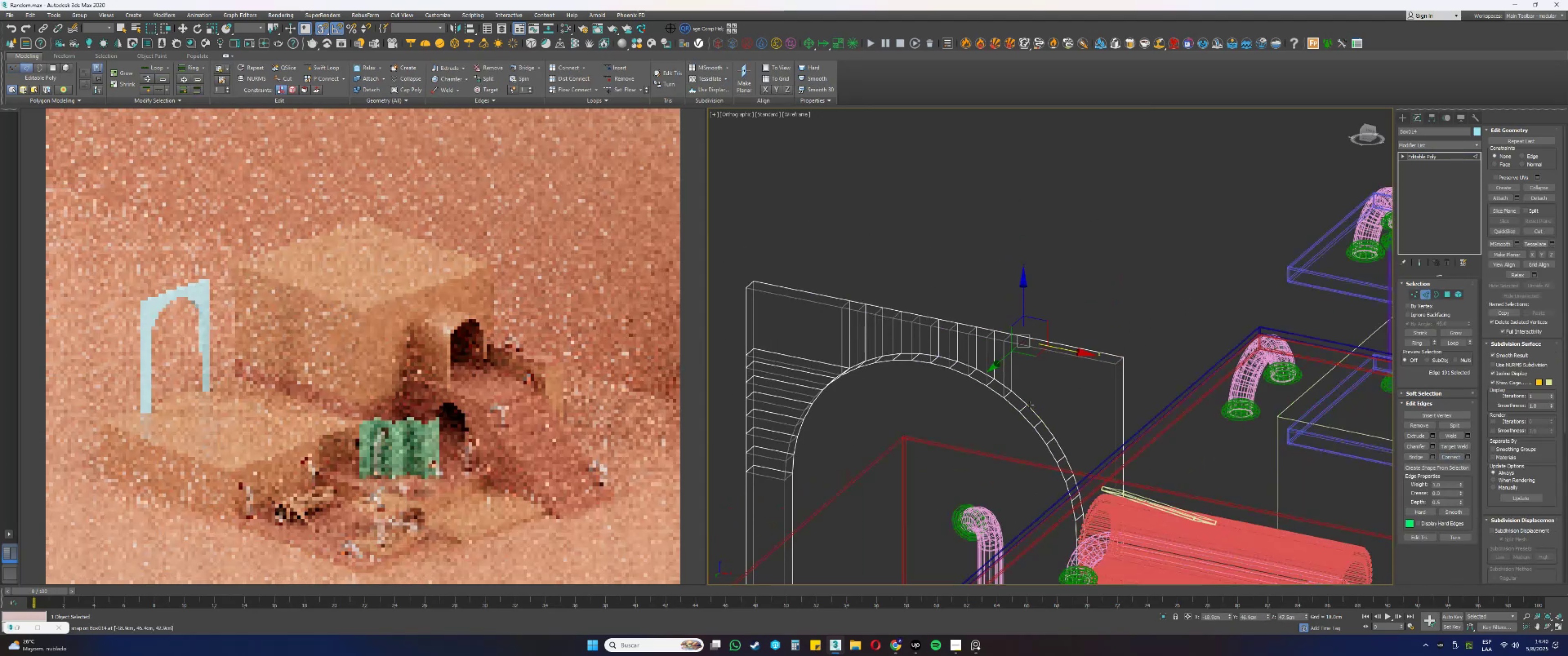 
key(Alt+AltLeft)
 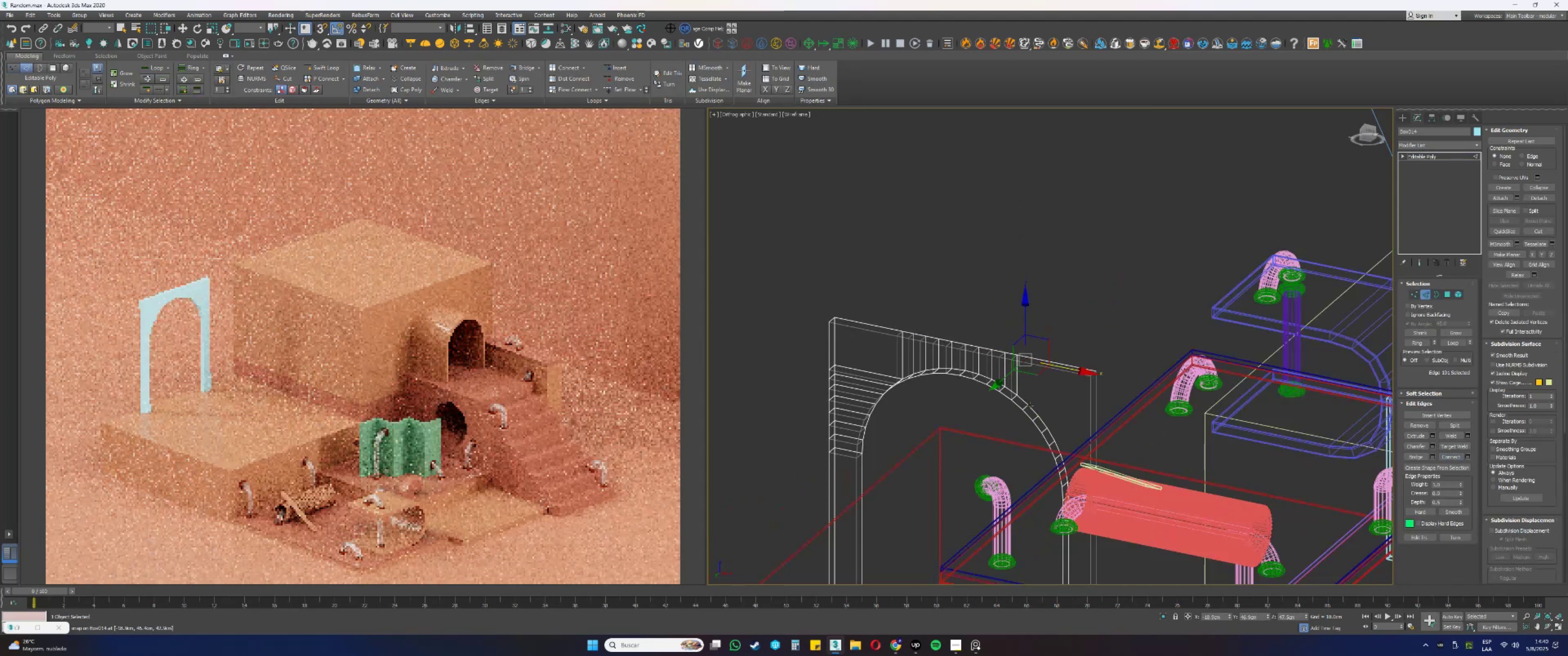 
type(fz)
 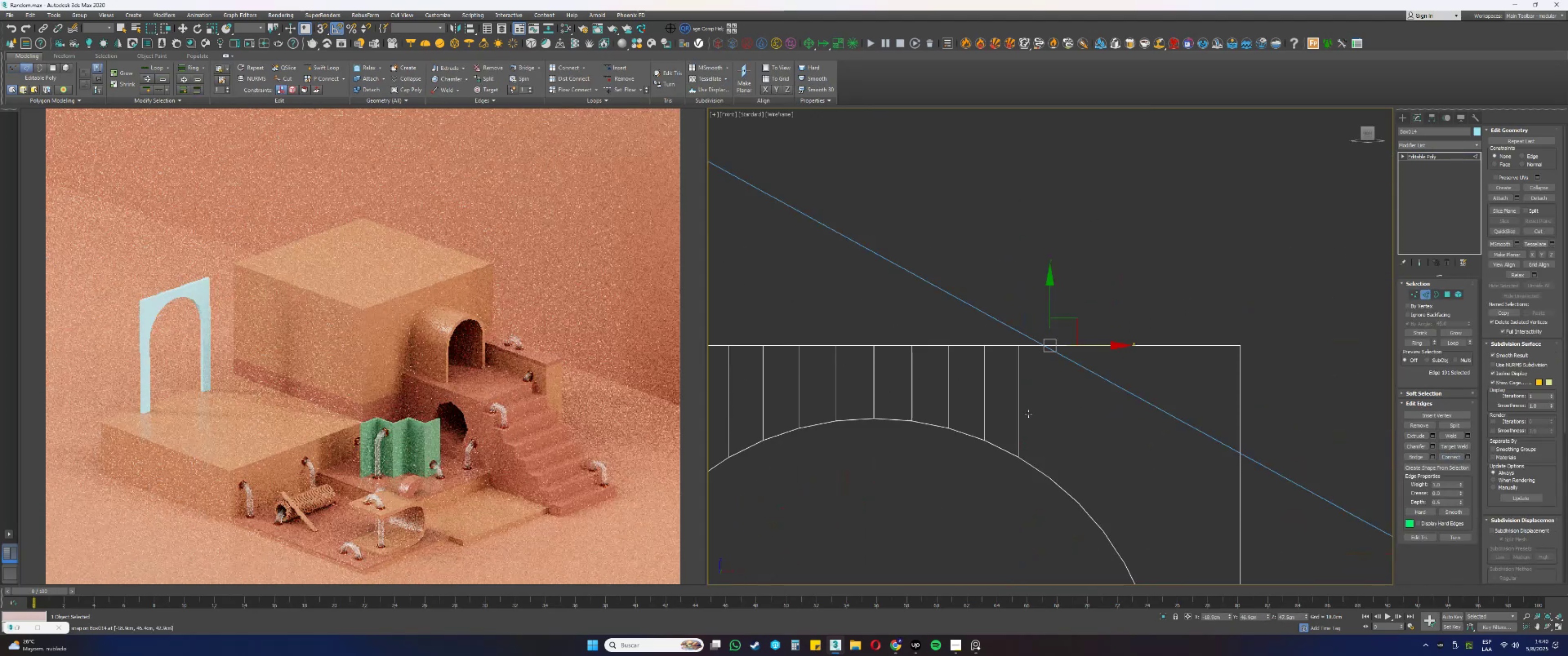 
scroll: coordinate [1028, 414], scroll_direction: down, amount: 4.0
 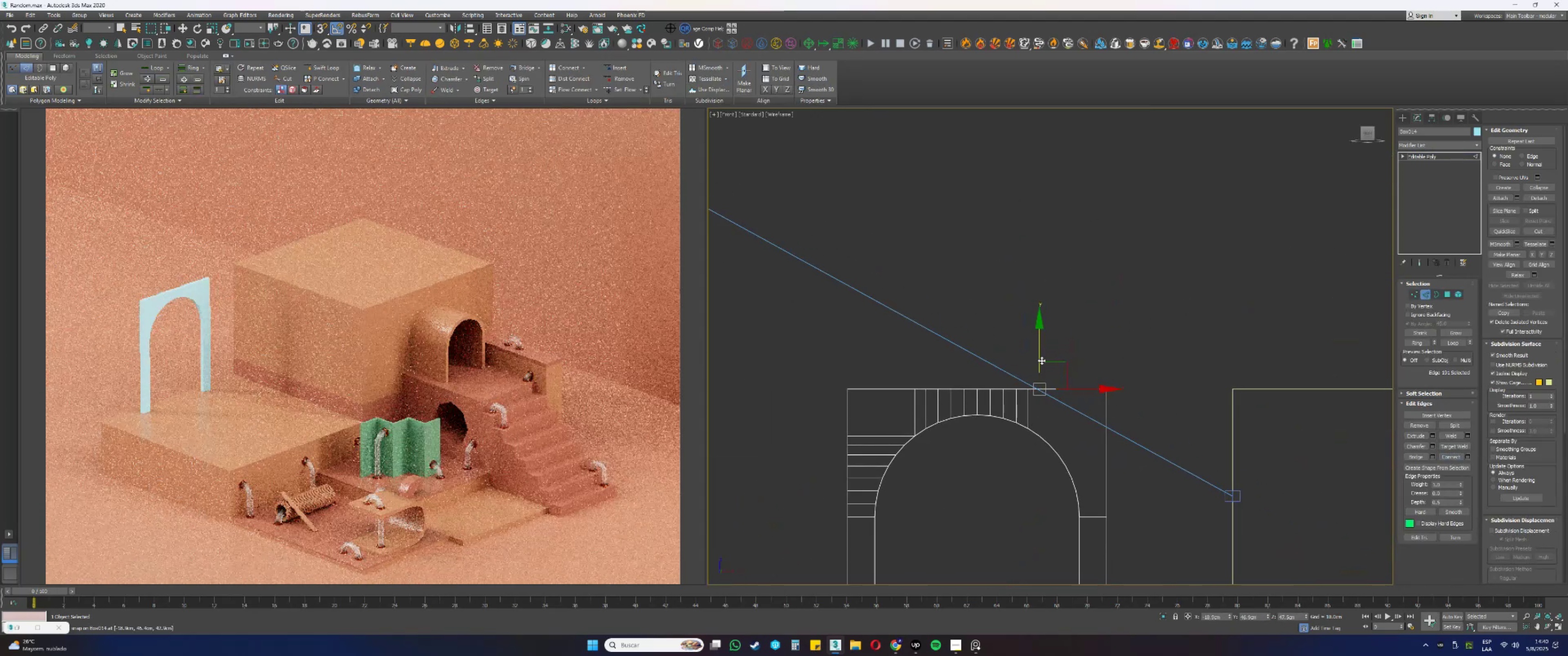 
scroll: coordinate [1040, 451], scroll_direction: up, amount: 2.0
 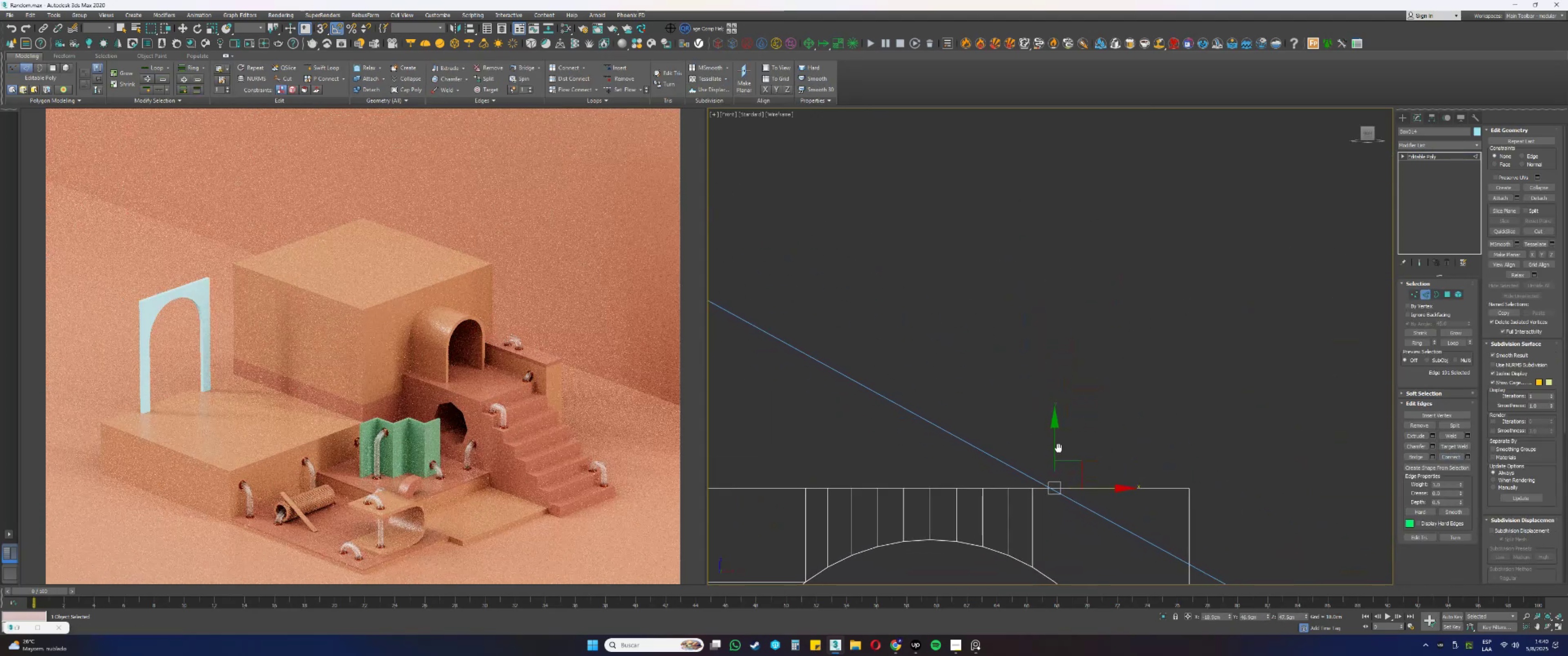 
hold_key(key=AltLeft, duration=0.92)
 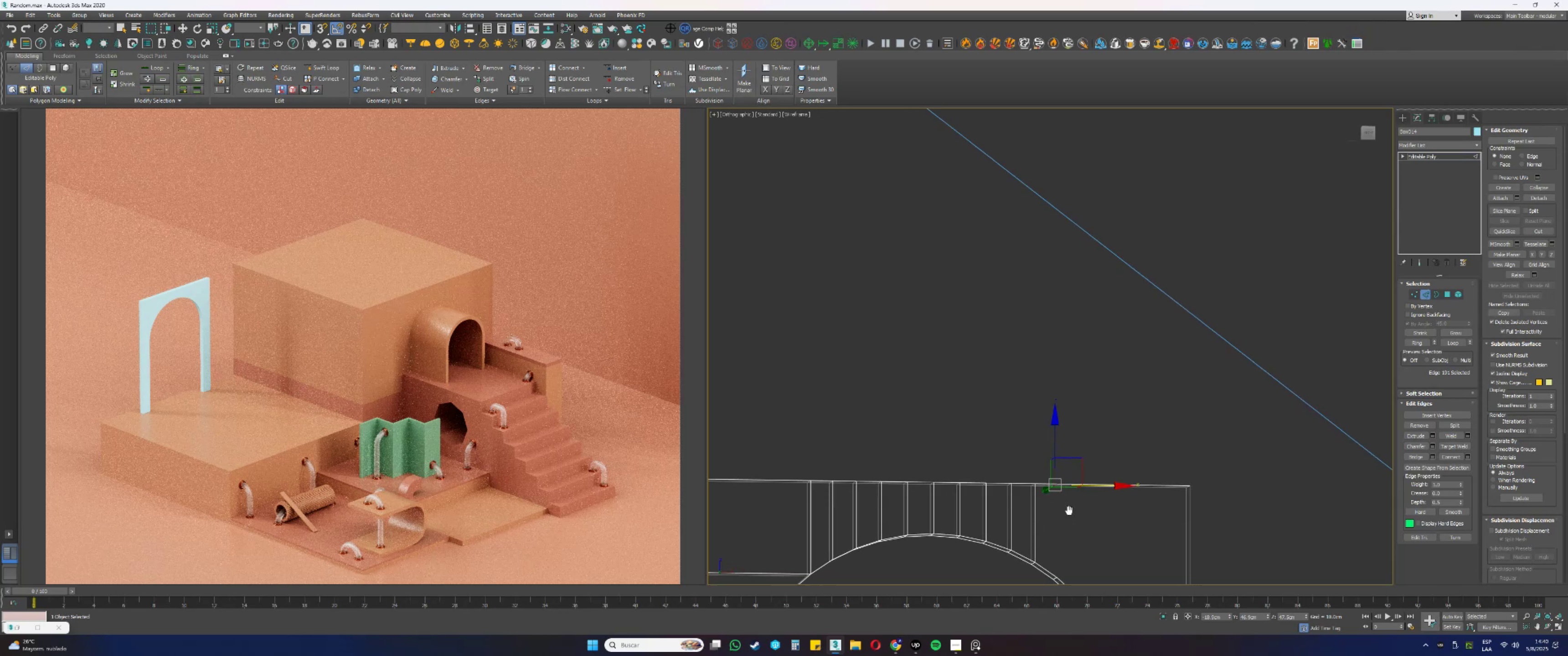 
key(Alt+AltLeft)
 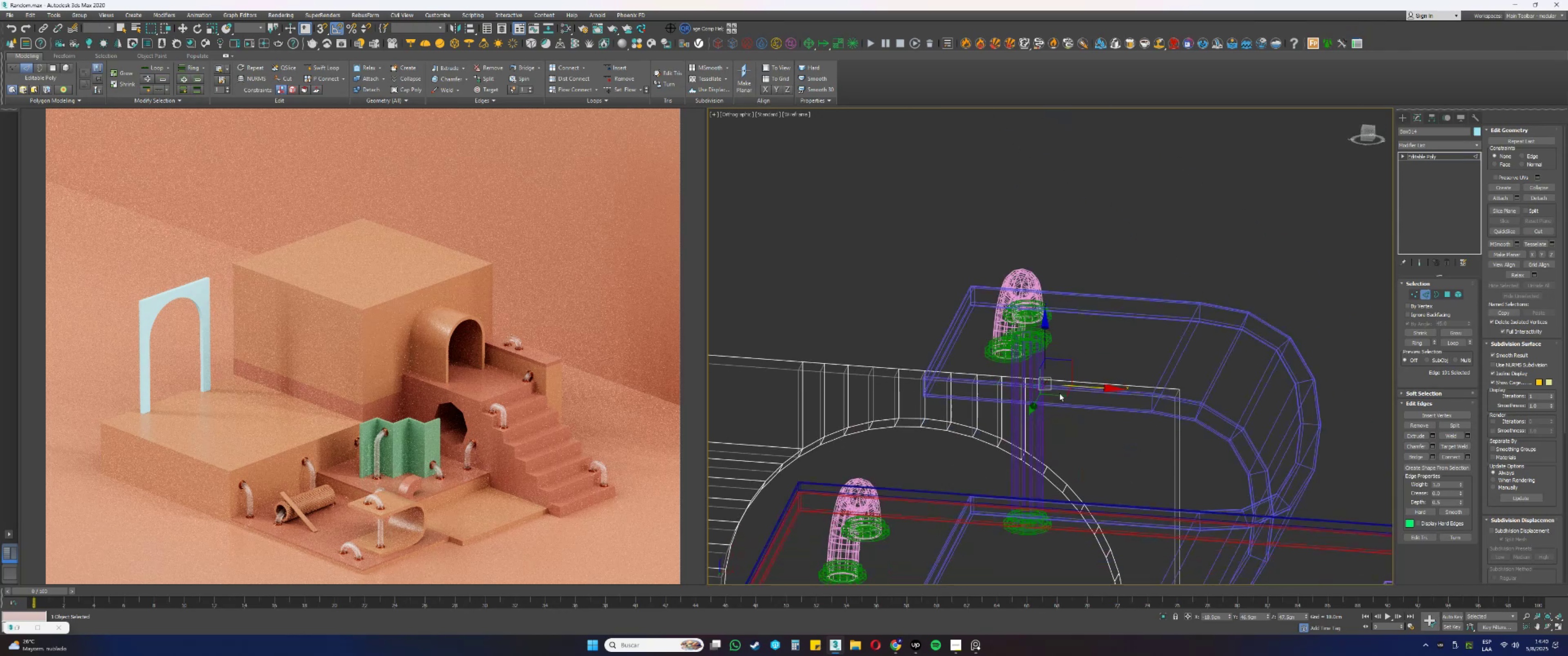 
scroll: coordinate [1060, 436], scroll_direction: up, amount: 1.0
 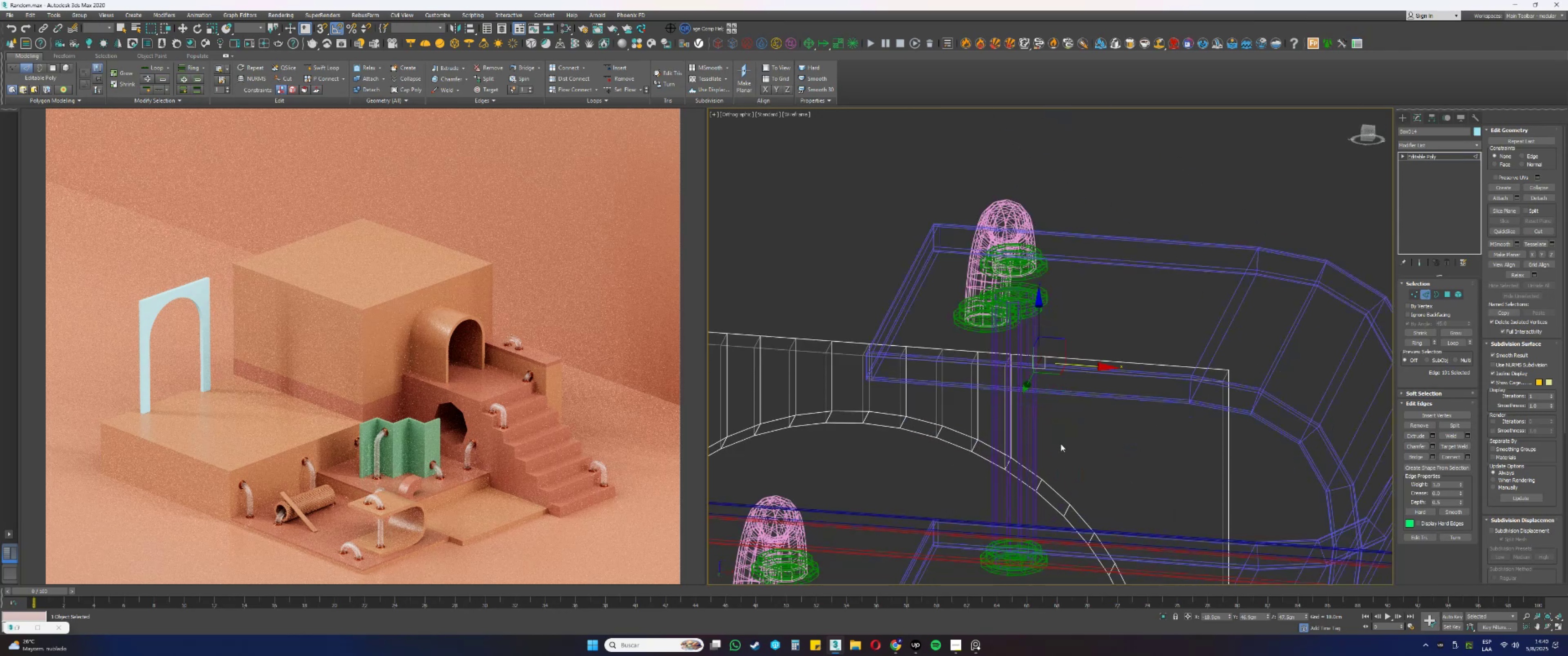 
key(1)
 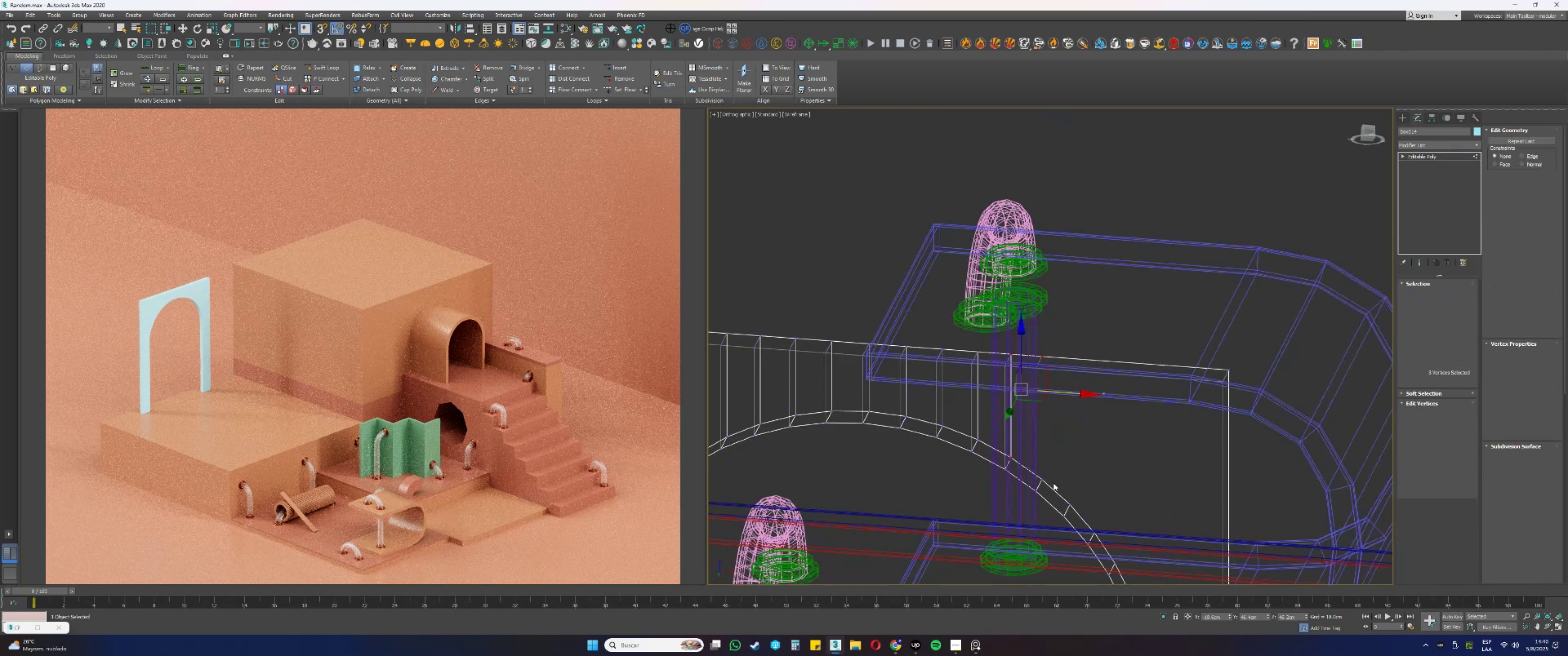 
left_click_drag(start_coordinate=[1049, 483], to_coordinate=[1039, 470])
 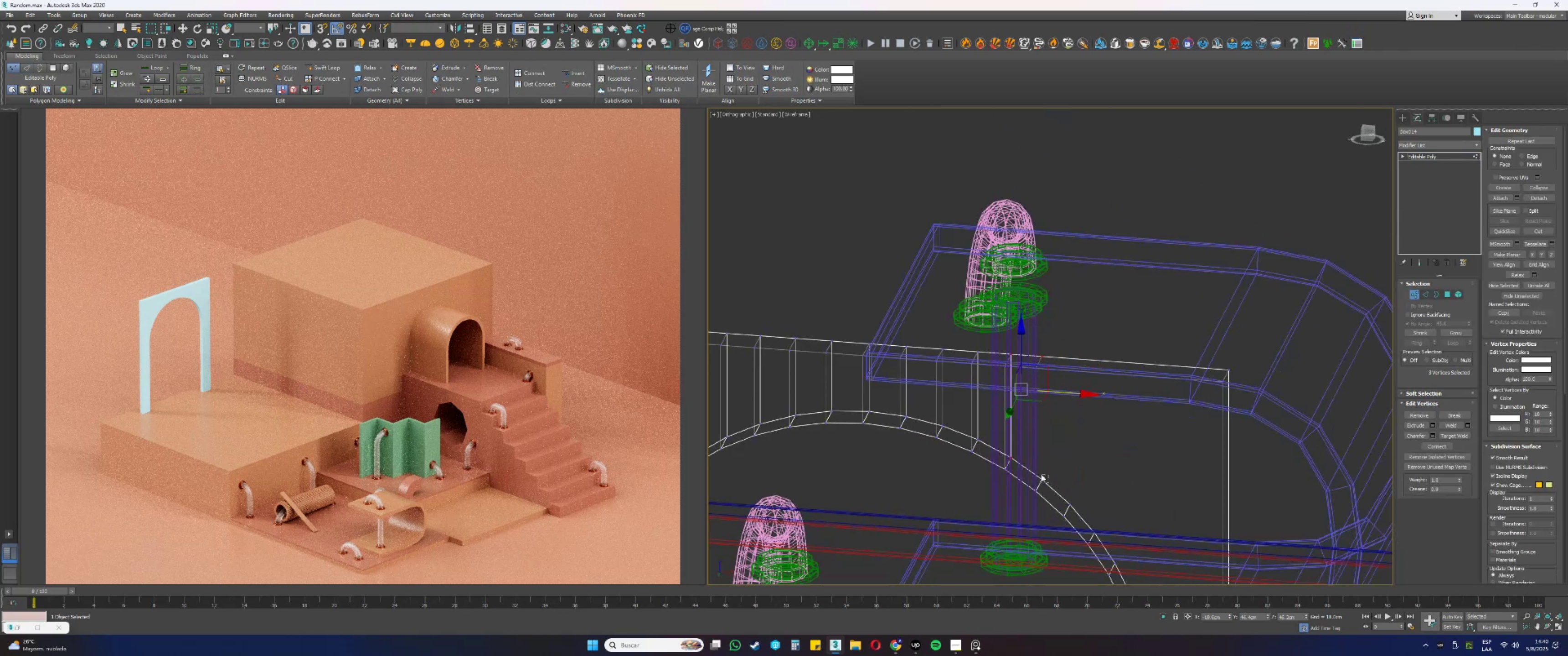 
key(Alt+AltLeft)
 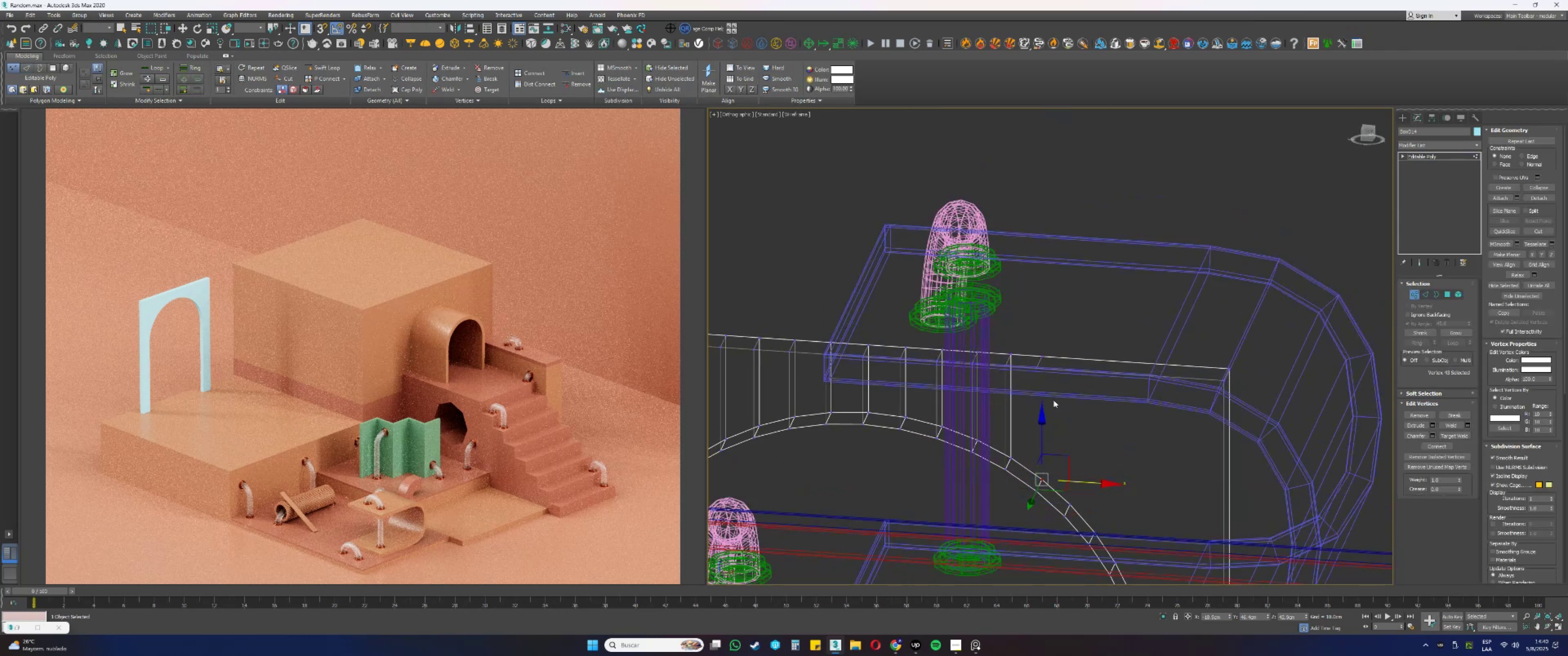 
key(Control+ControlLeft)
 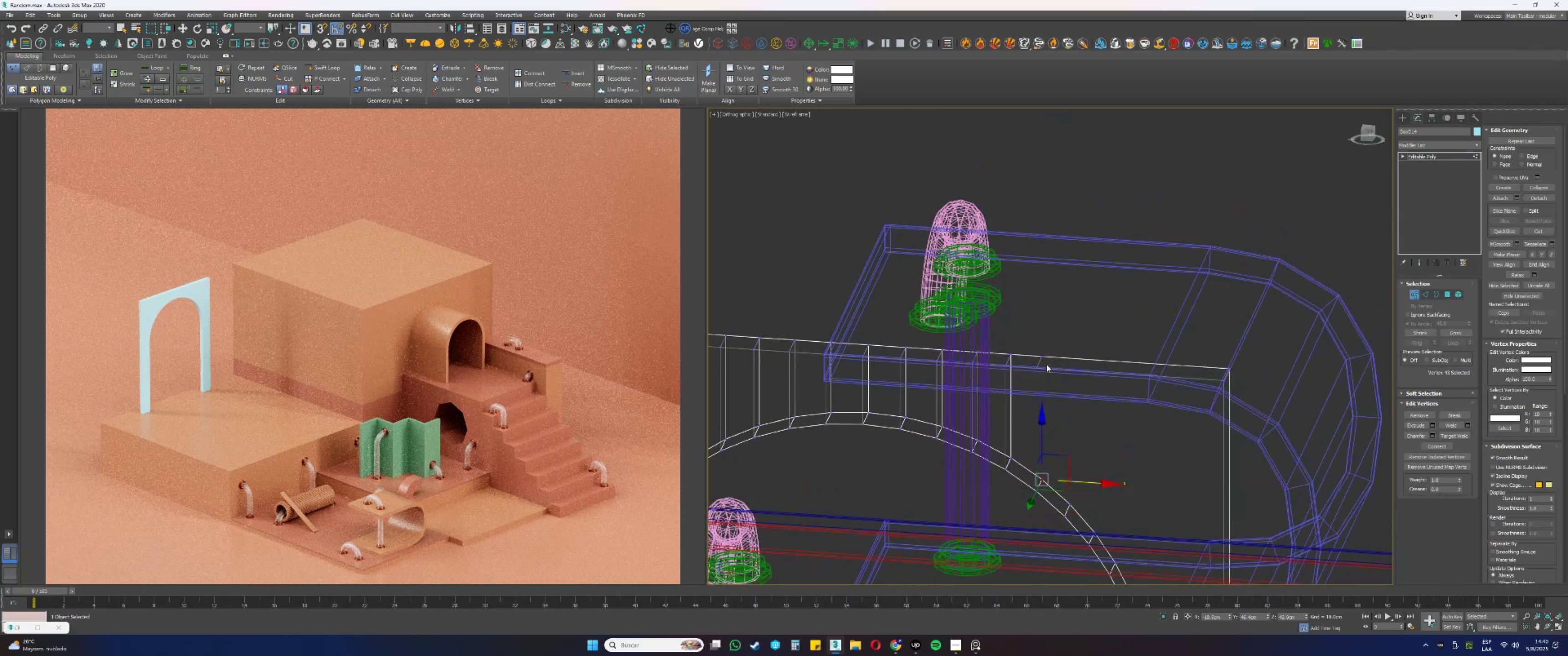 
left_click_drag(start_coordinate=[1046, 359], to_coordinate=[1043, 353])
 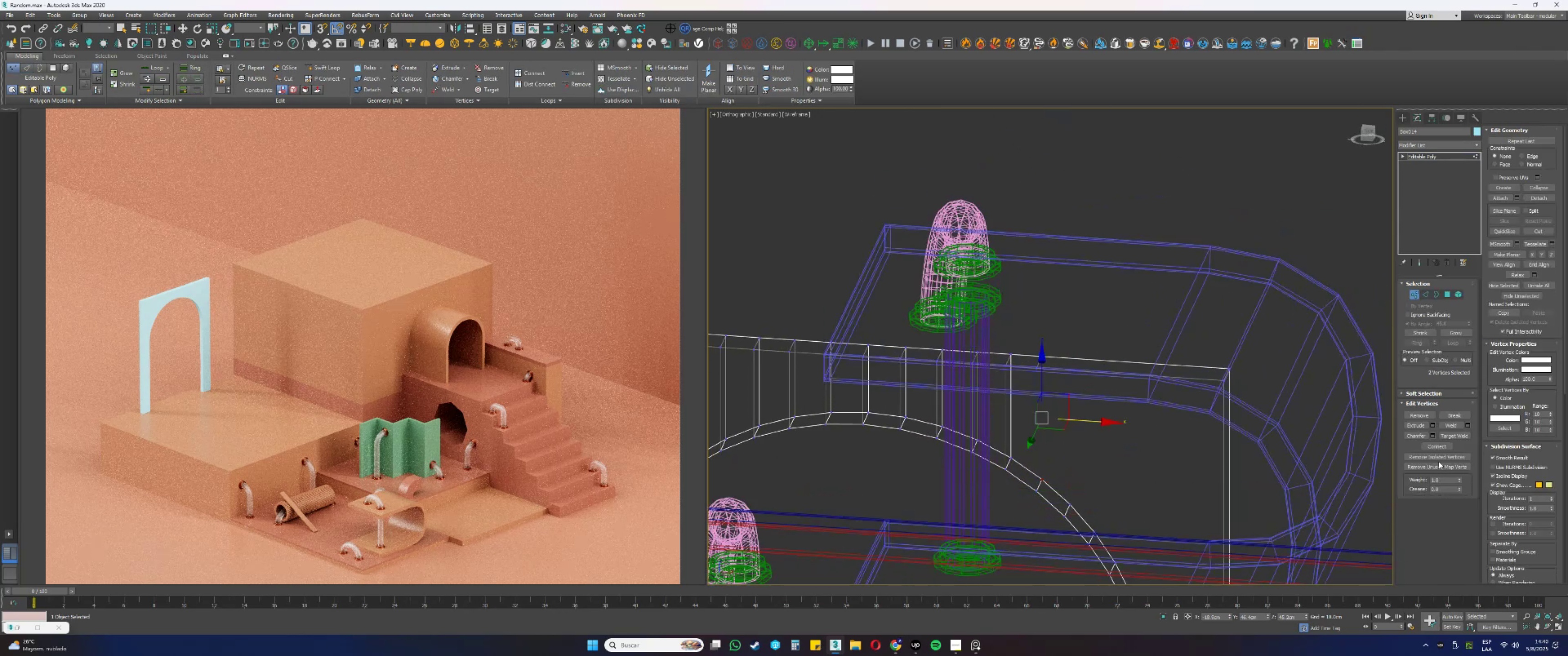 
left_click([1439, 447])
 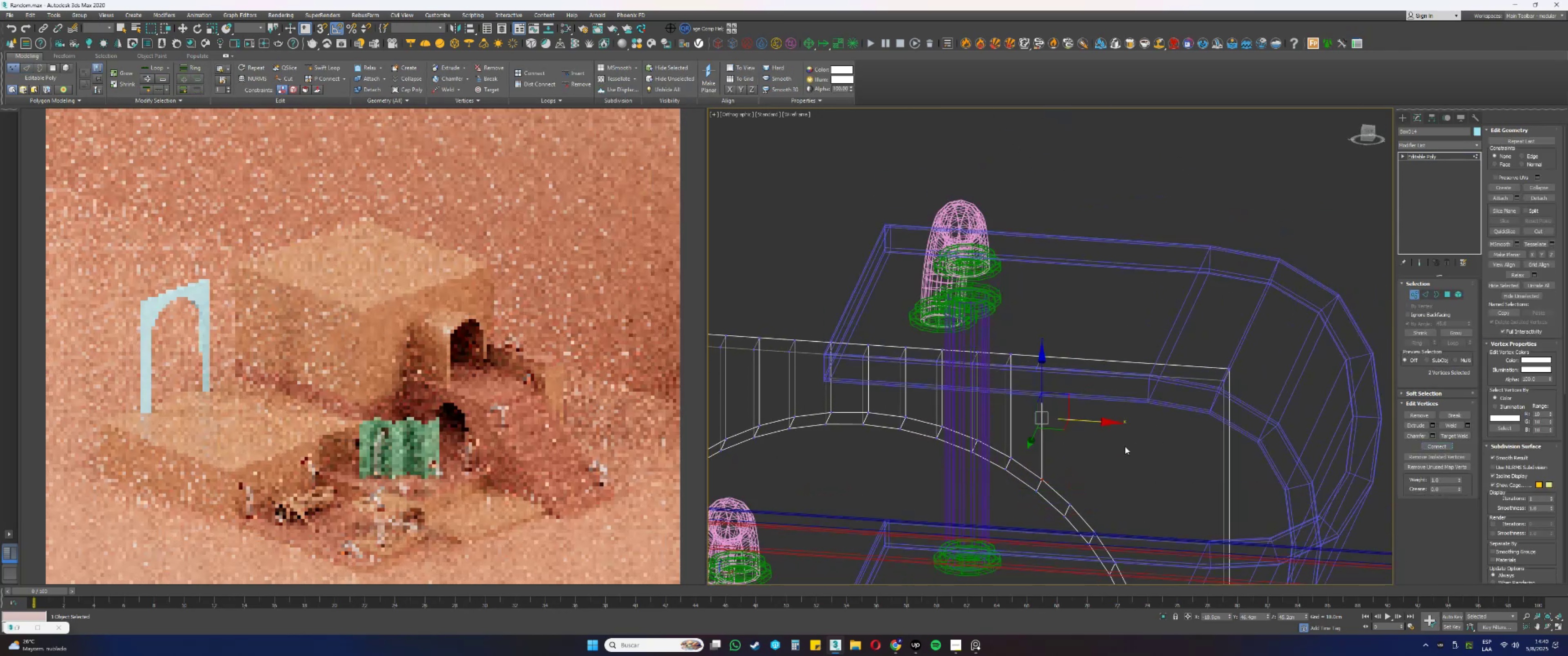 
key(Q)
 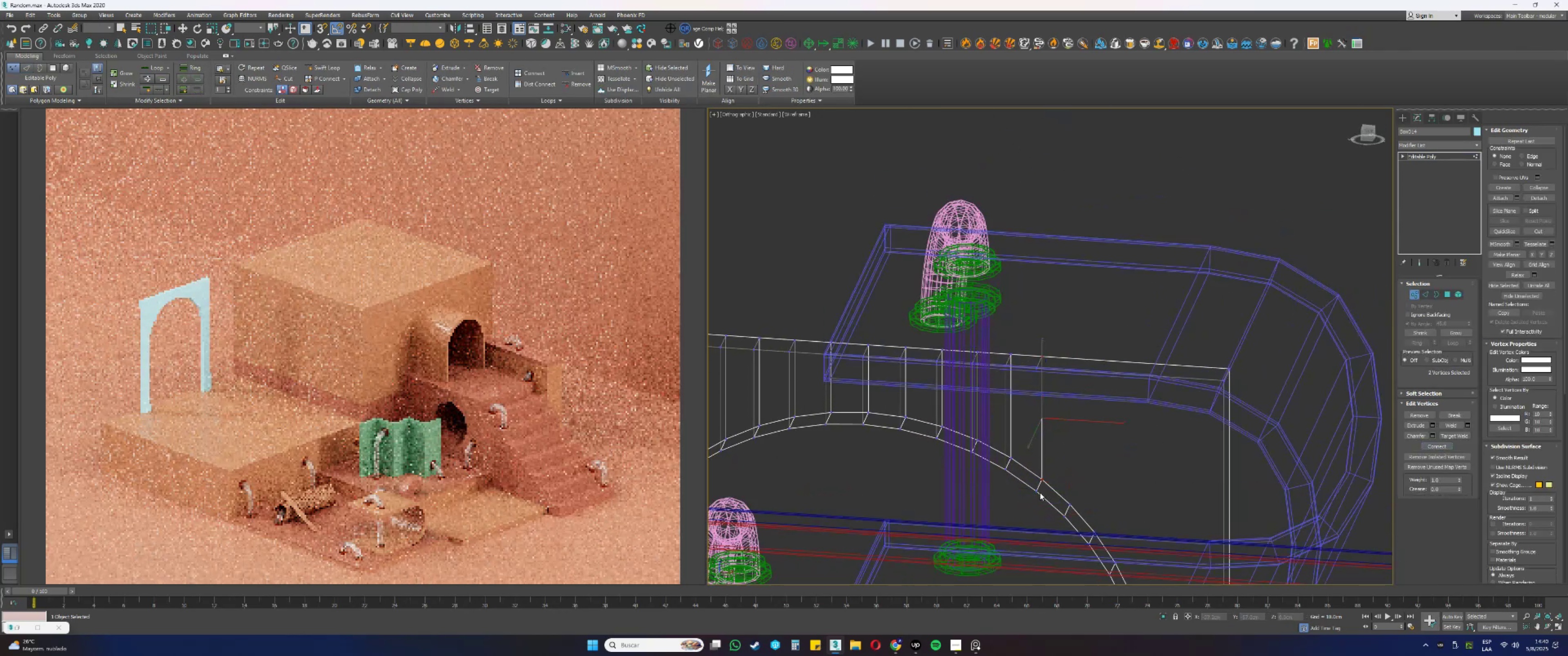 
left_click([1037, 492])
 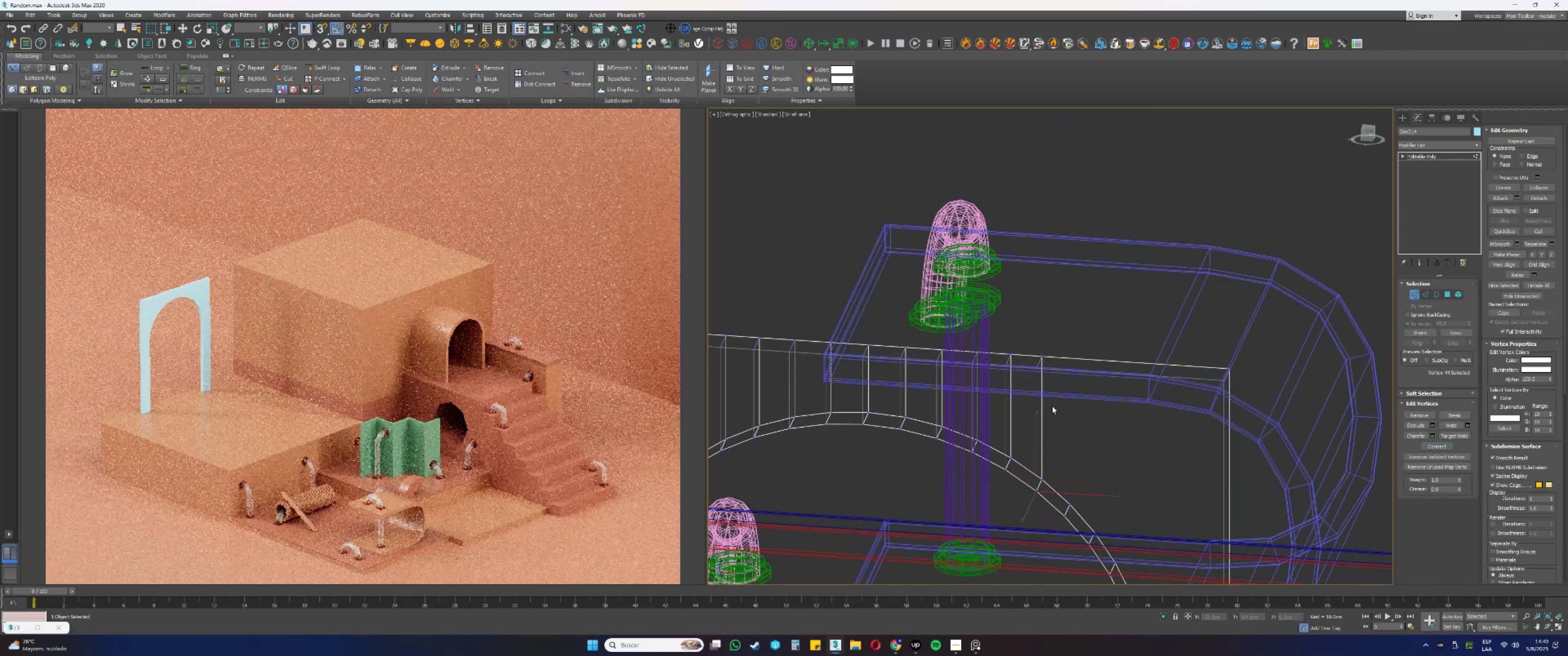 
hold_key(key=ControlLeft, duration=0.64)
left_click([1037, 365])
 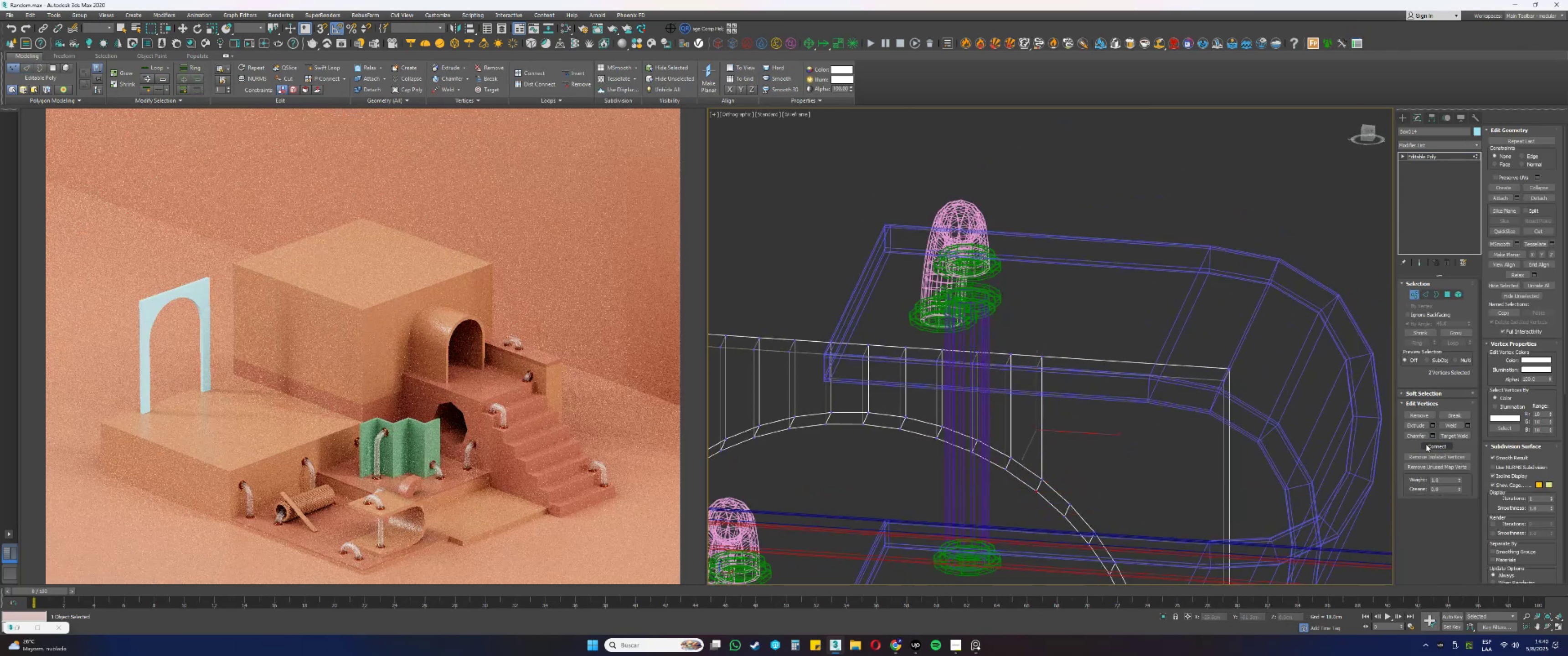 
key(Alt+AltLeft)
 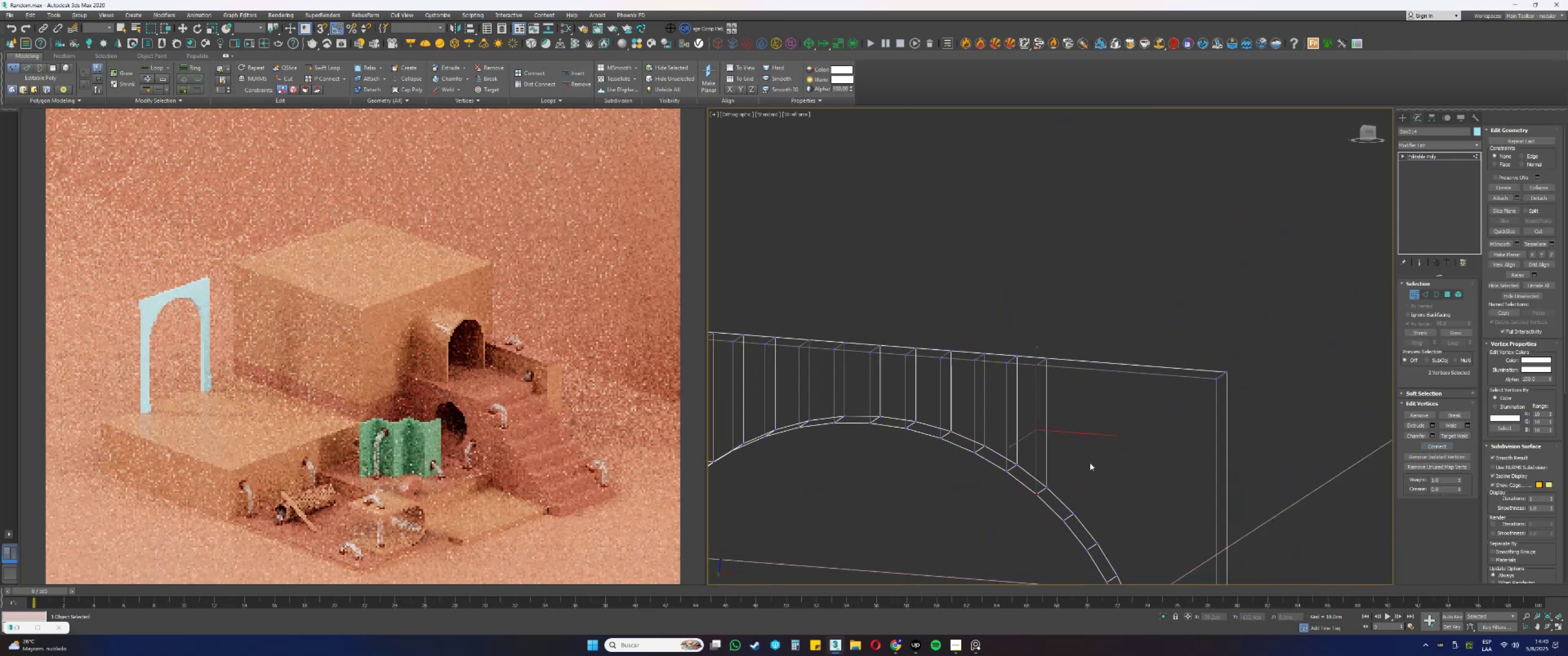 
scroll: coordinate [1098, 471], scroll_direction: down, amount: 2.0
 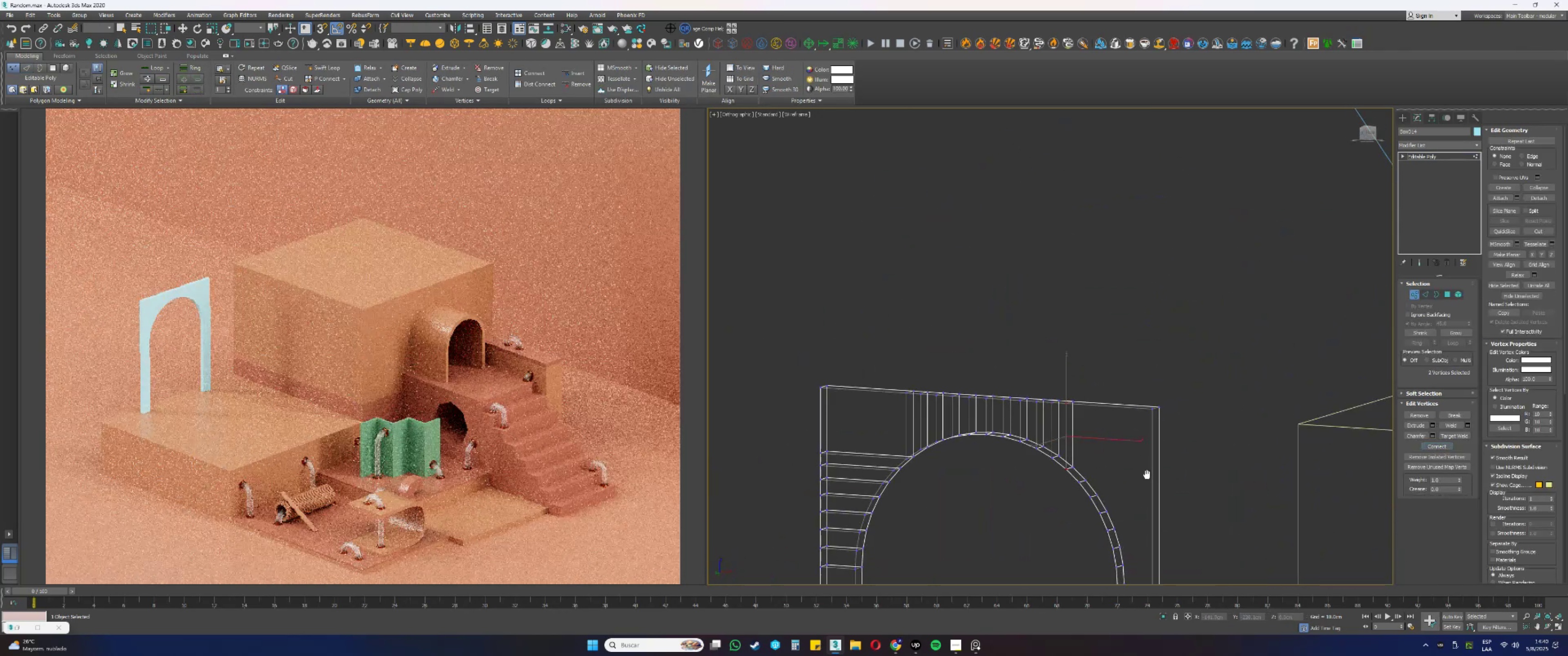 
key(Alt+AltLeft)
 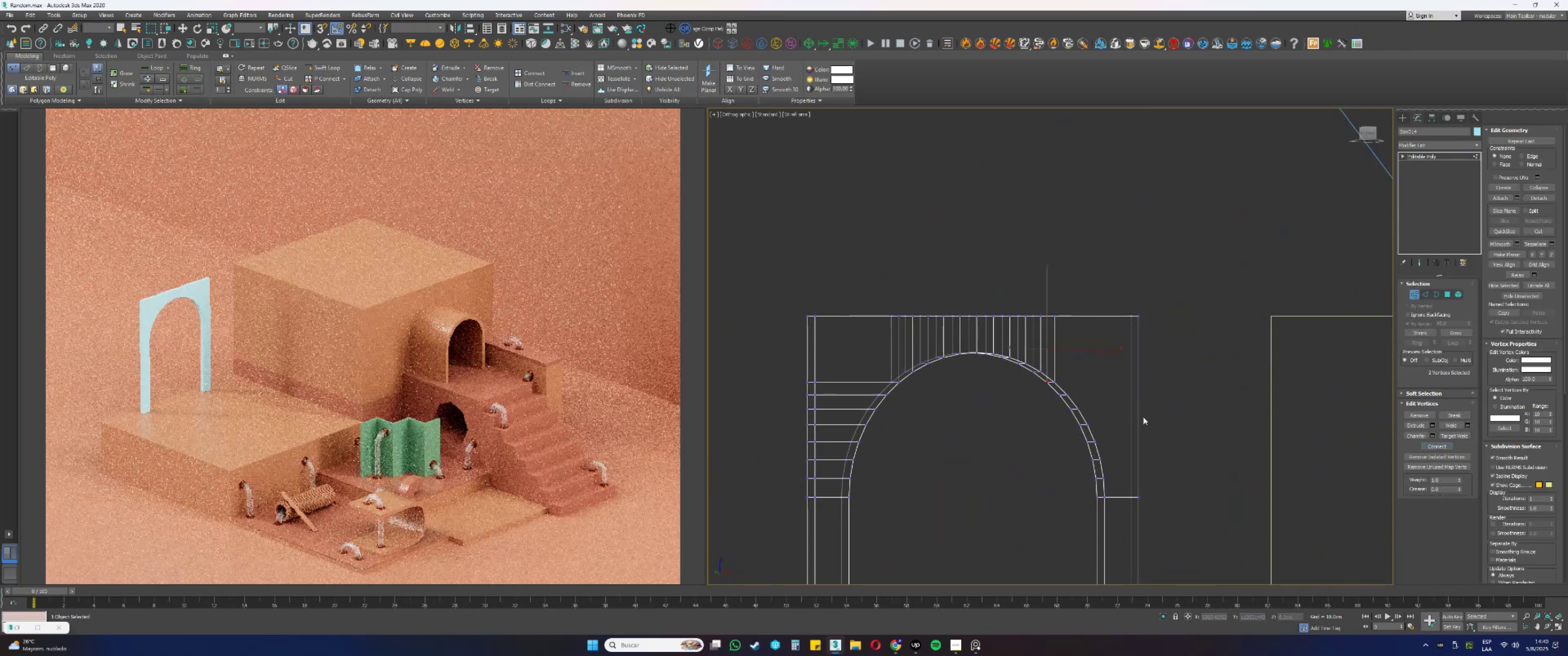 
key(2)
 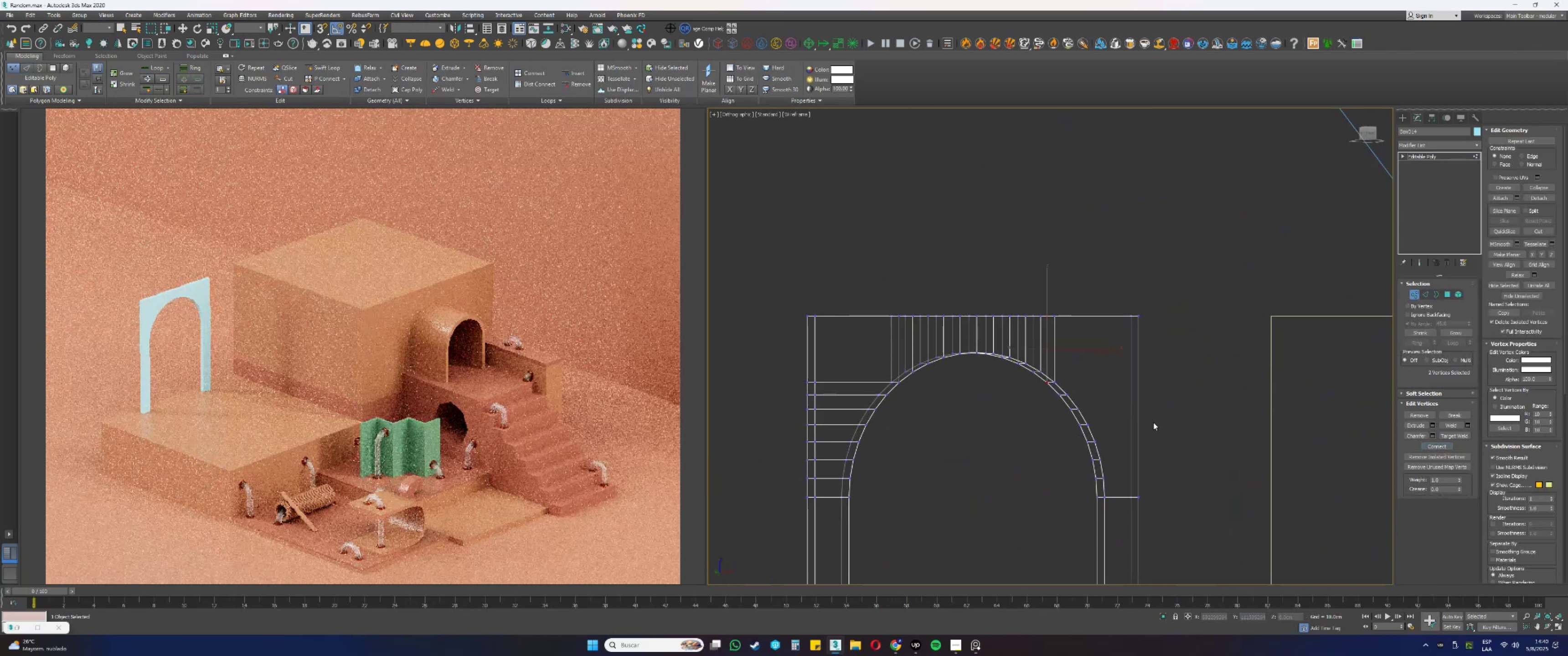 
left_click_drag(start_coordinate=[1163, 414], to_coordinate=[1117, 403])
 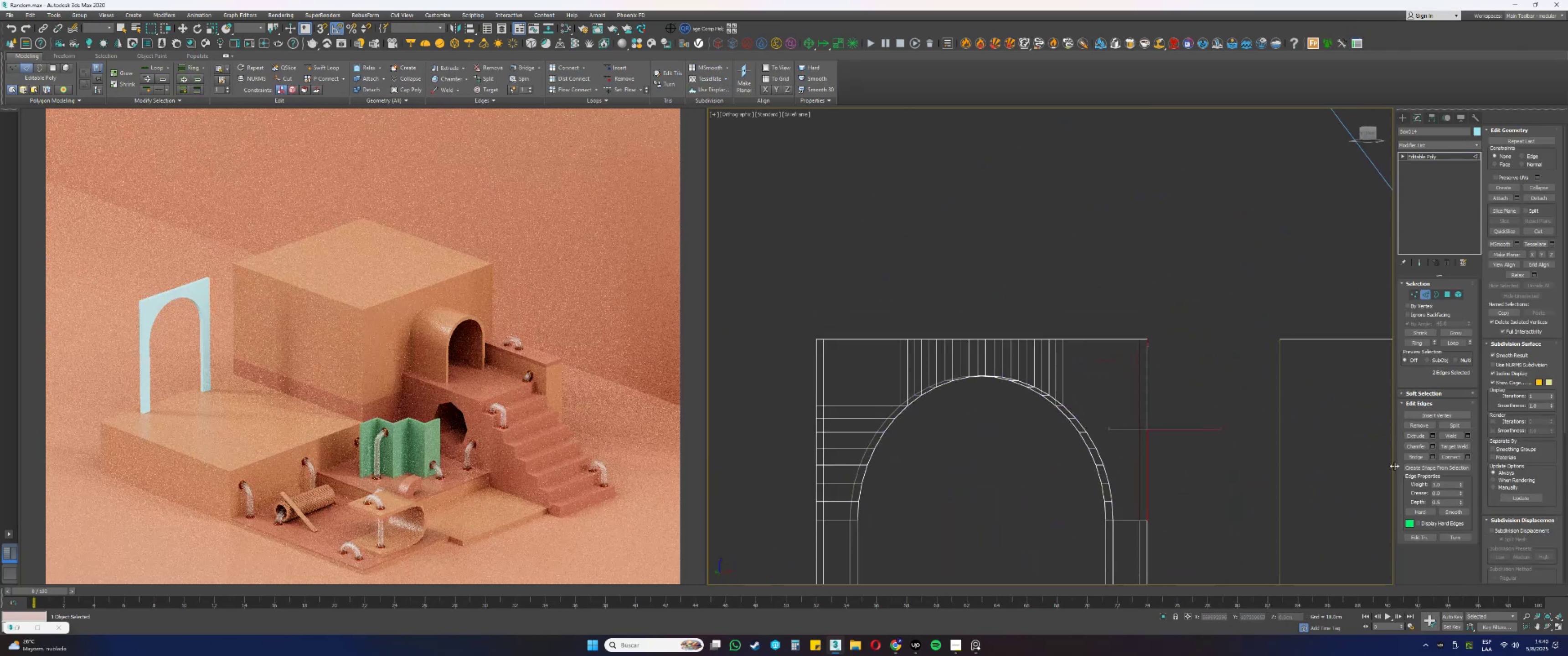 
left_click([1461, 456])
 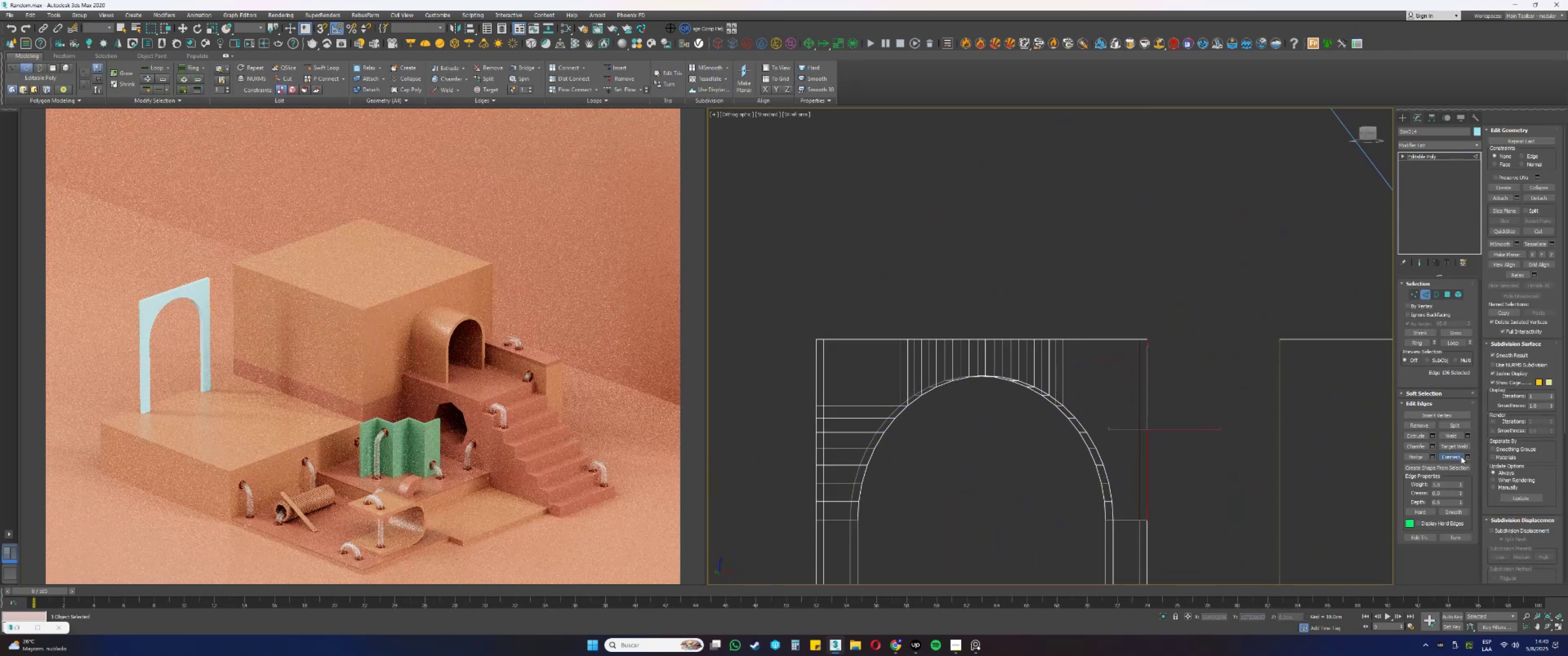 
key(W)
 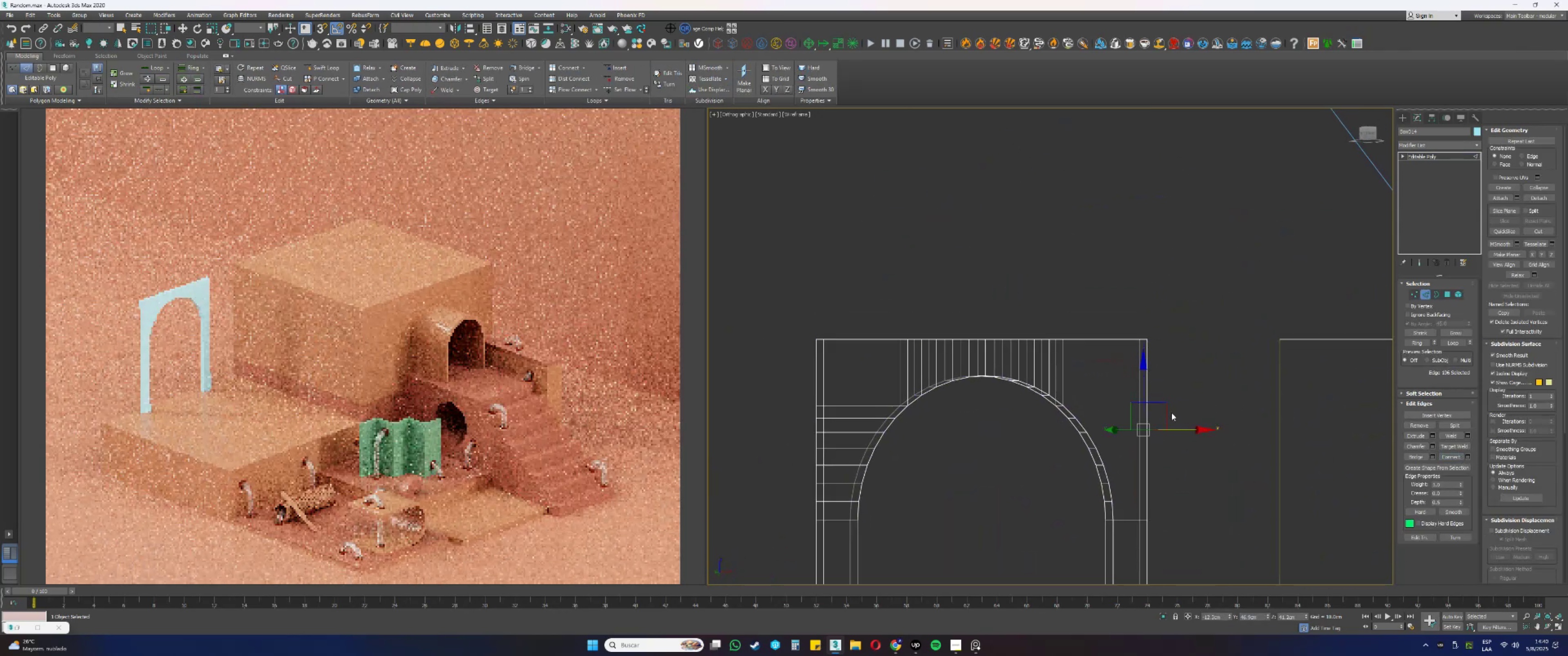 
key(Alt+AltLeft)
 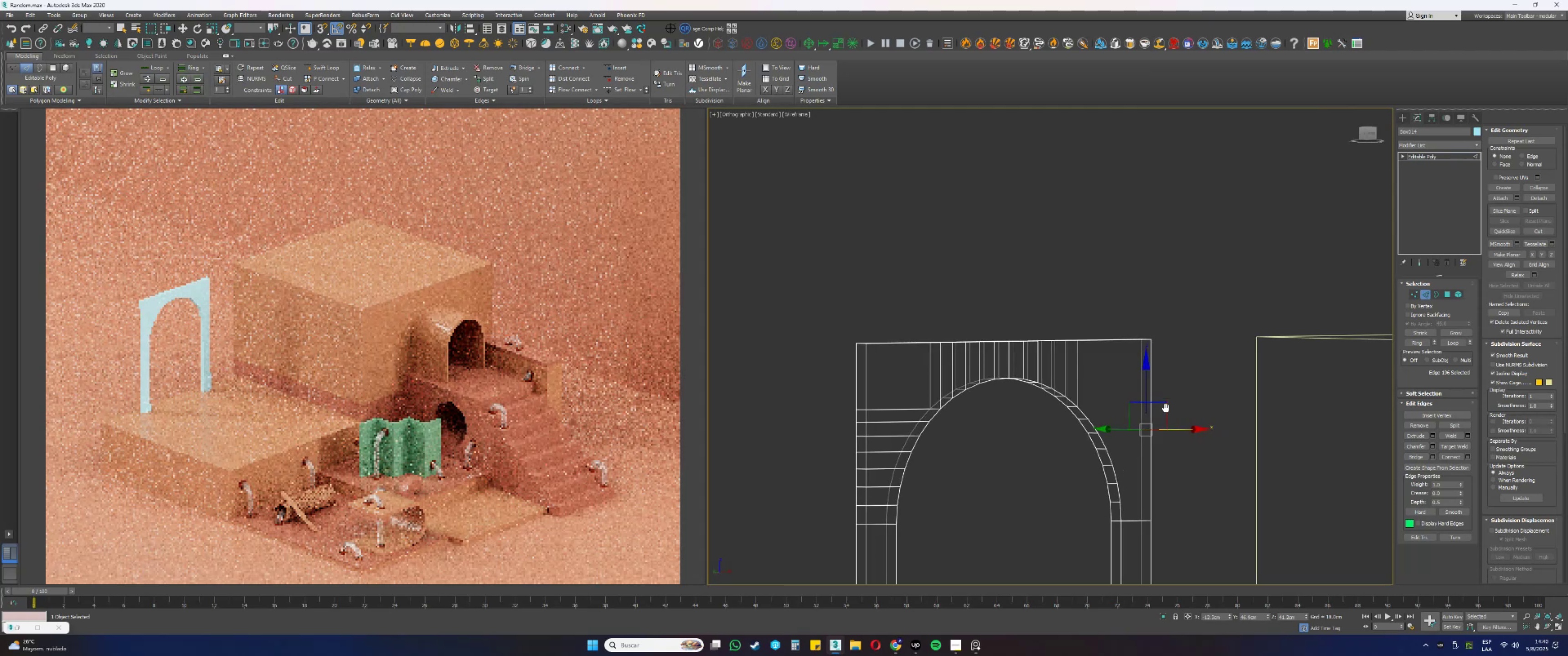 
scroll: coordinate [1150, 408], scroll_direction: up, amount: 1.0
 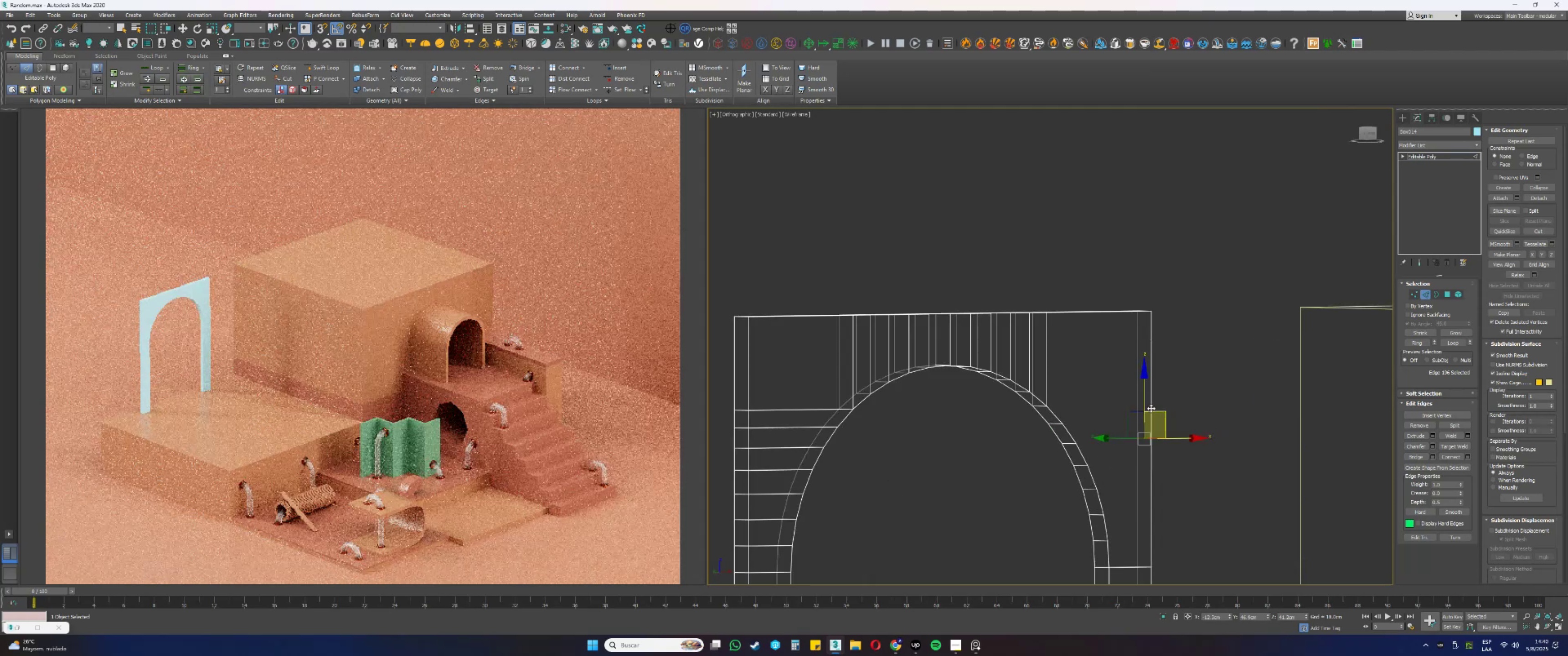 
key(Alt+AltLeft)
 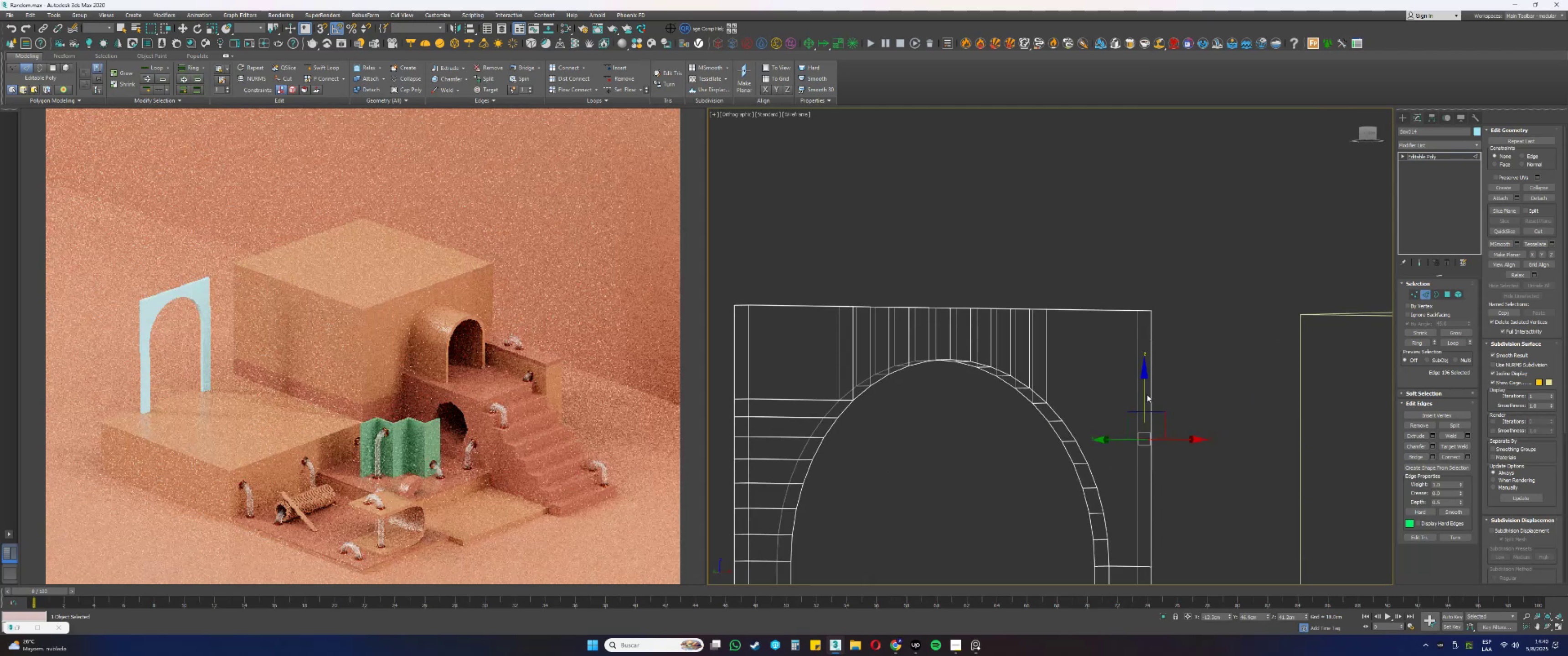 
left_click_drag(start_coordinate=[1144, 395], to_coordinate=[1049, 403])
 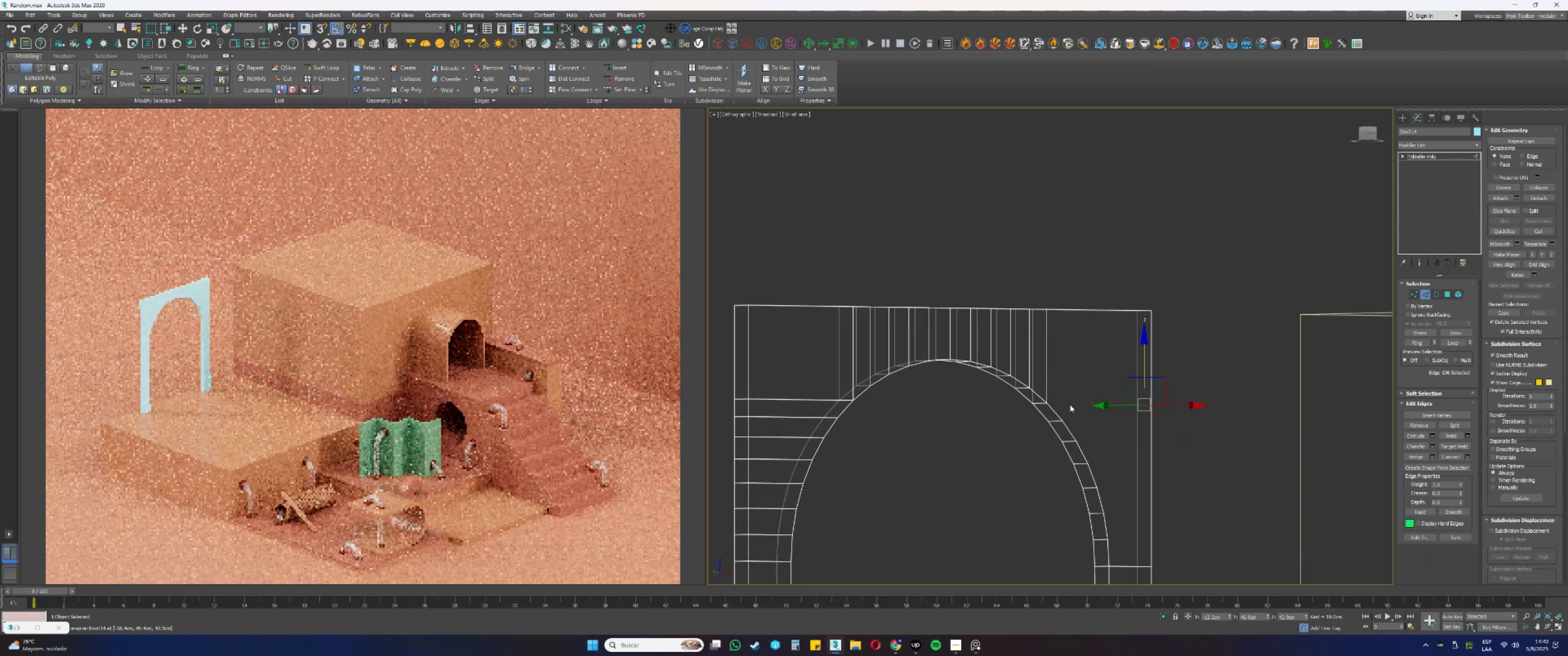 
type(ss1)
 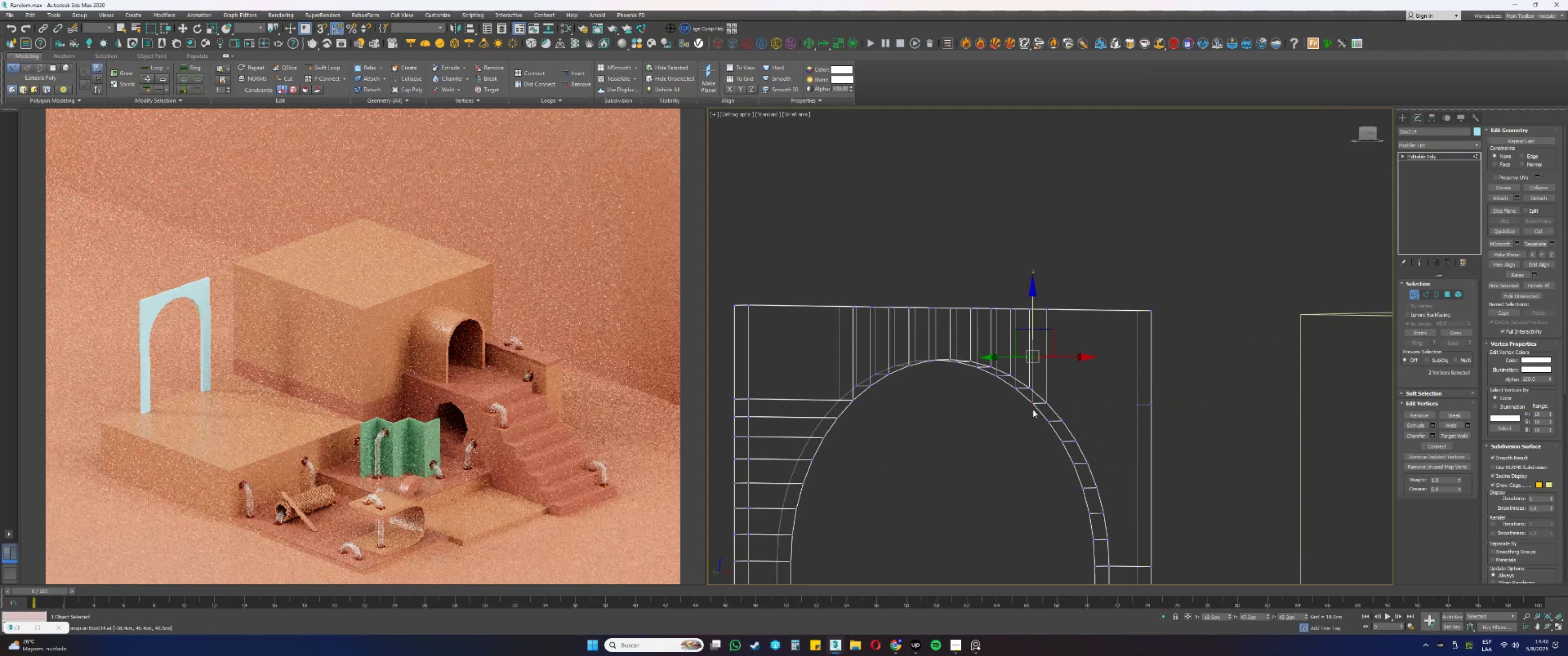 
left_click([1034, 403])
 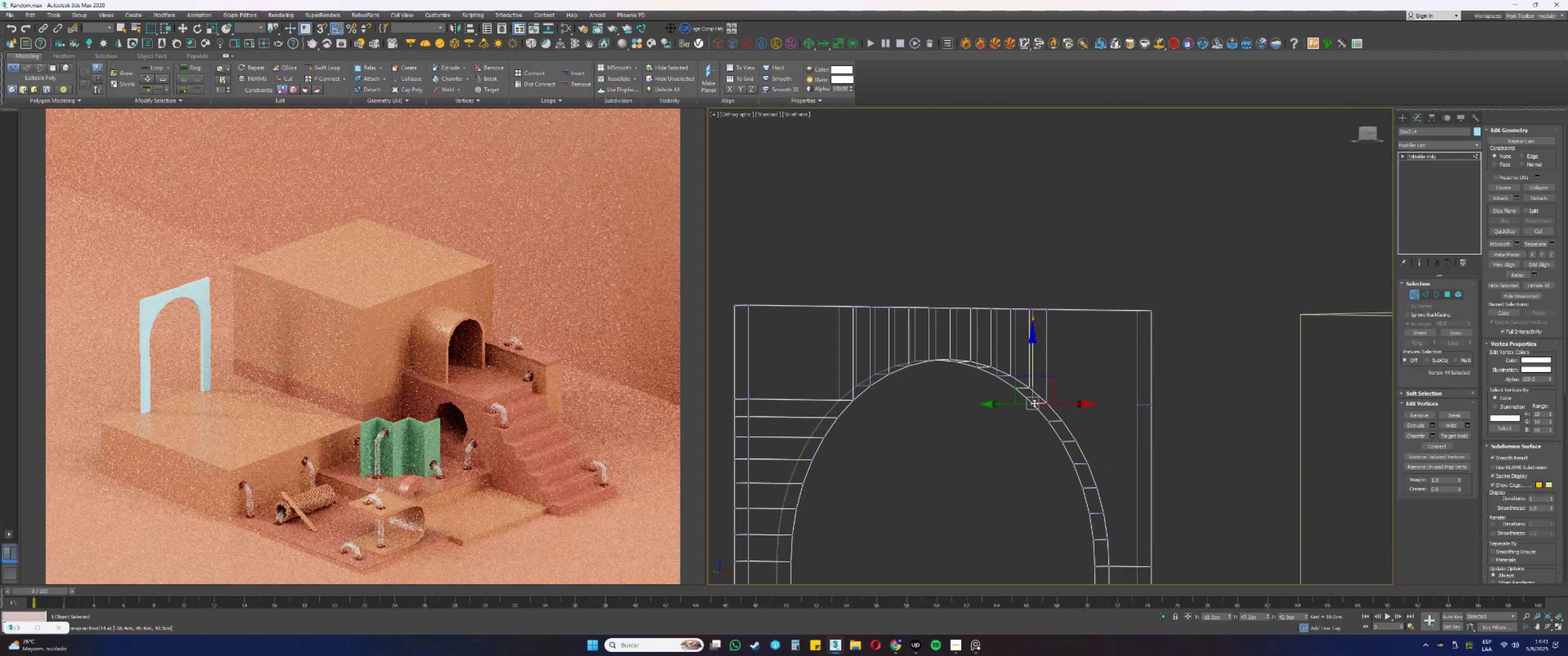 
type(ss)
 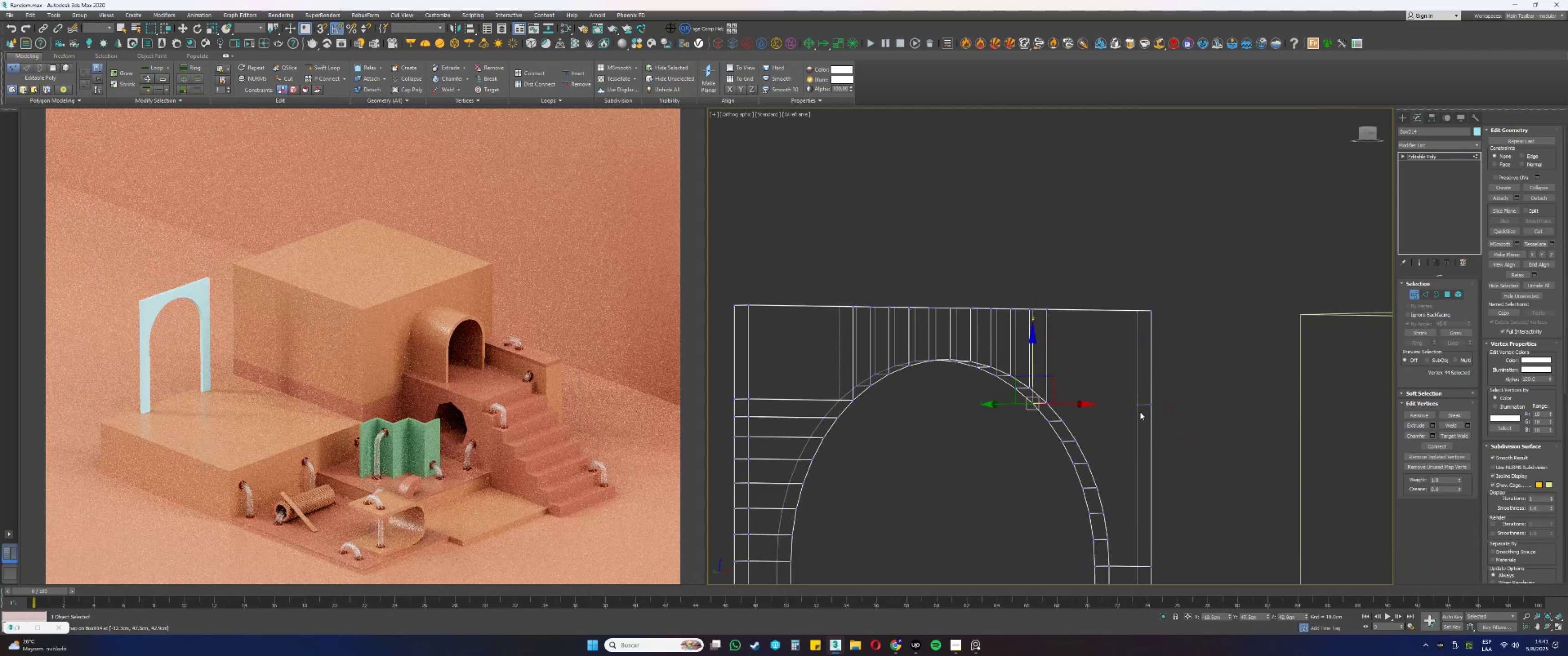 
key(Control+ControlLeft)
 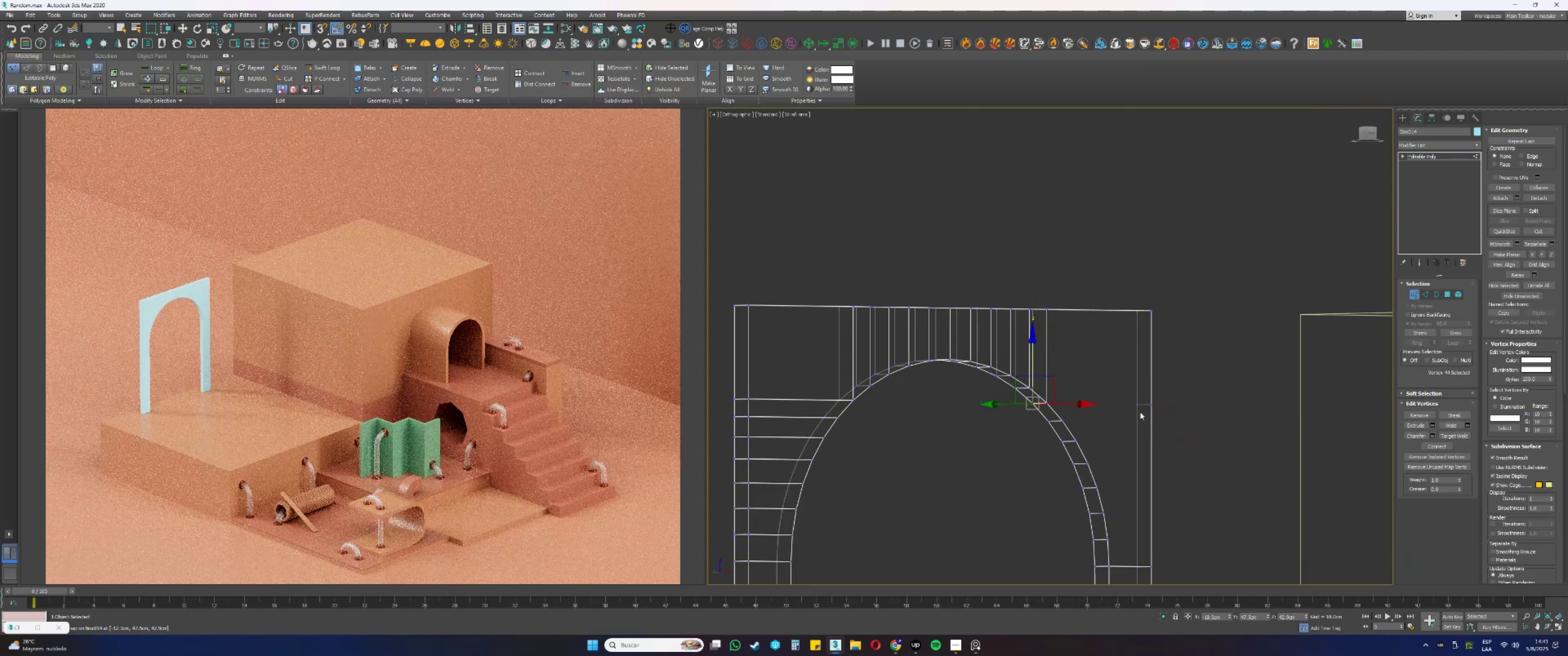 
left_click_drag(start_coordinate=[1140, 412], to_coordinate=[1125, 395])
 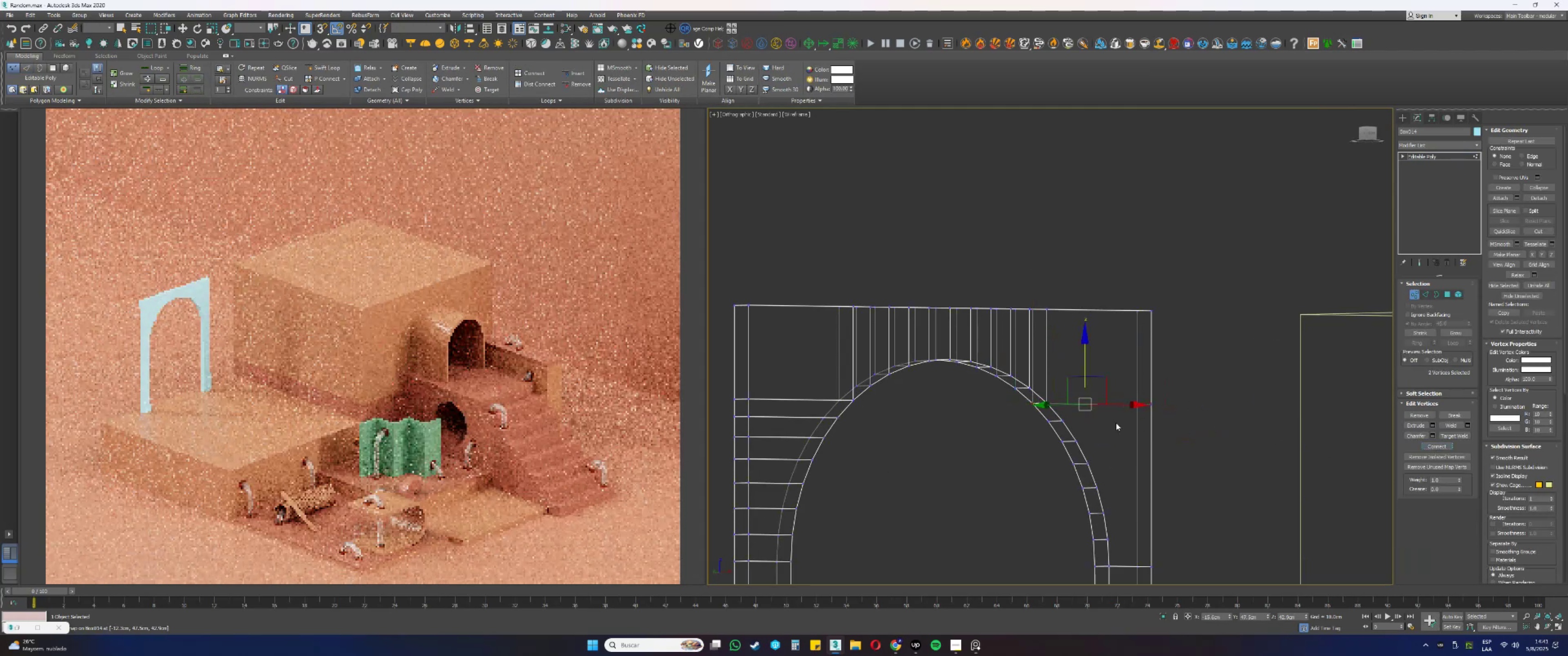 
left_click([1055, 410])
 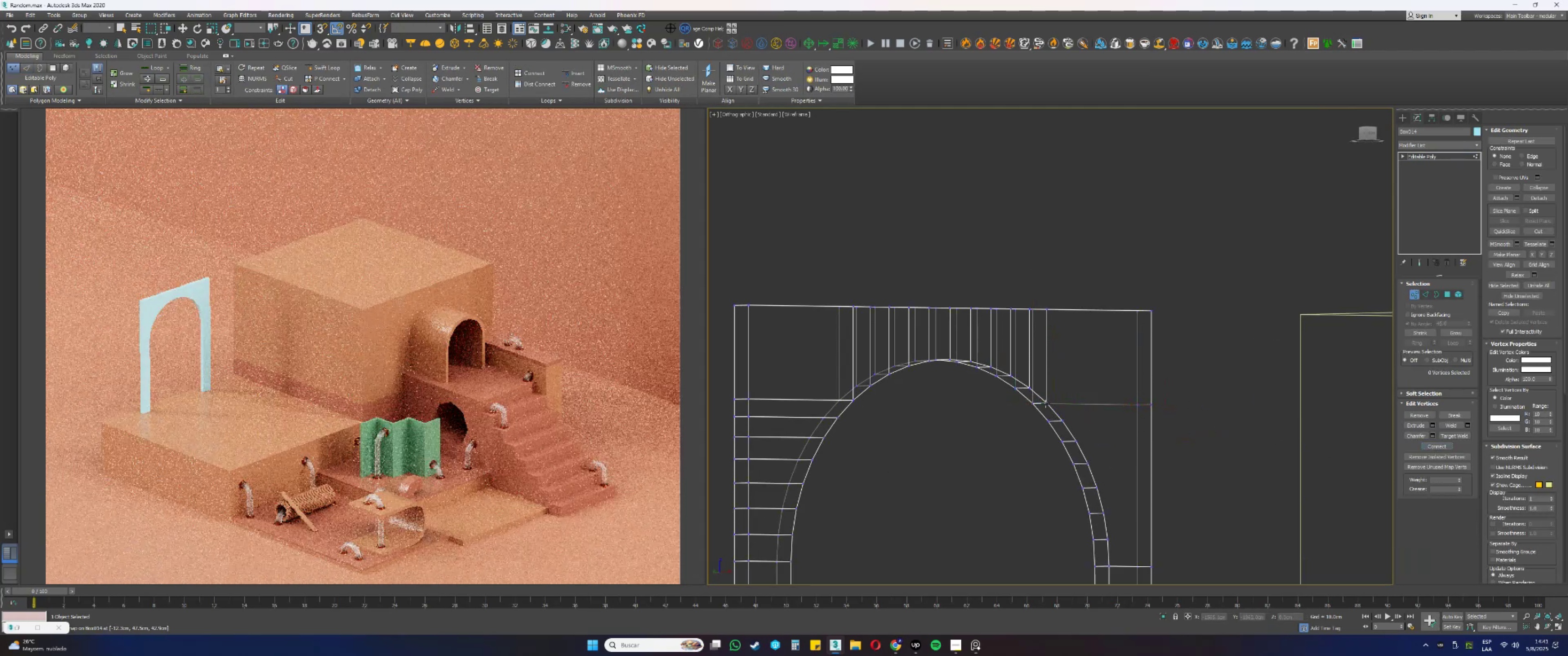 
left_click([1046, 404])
 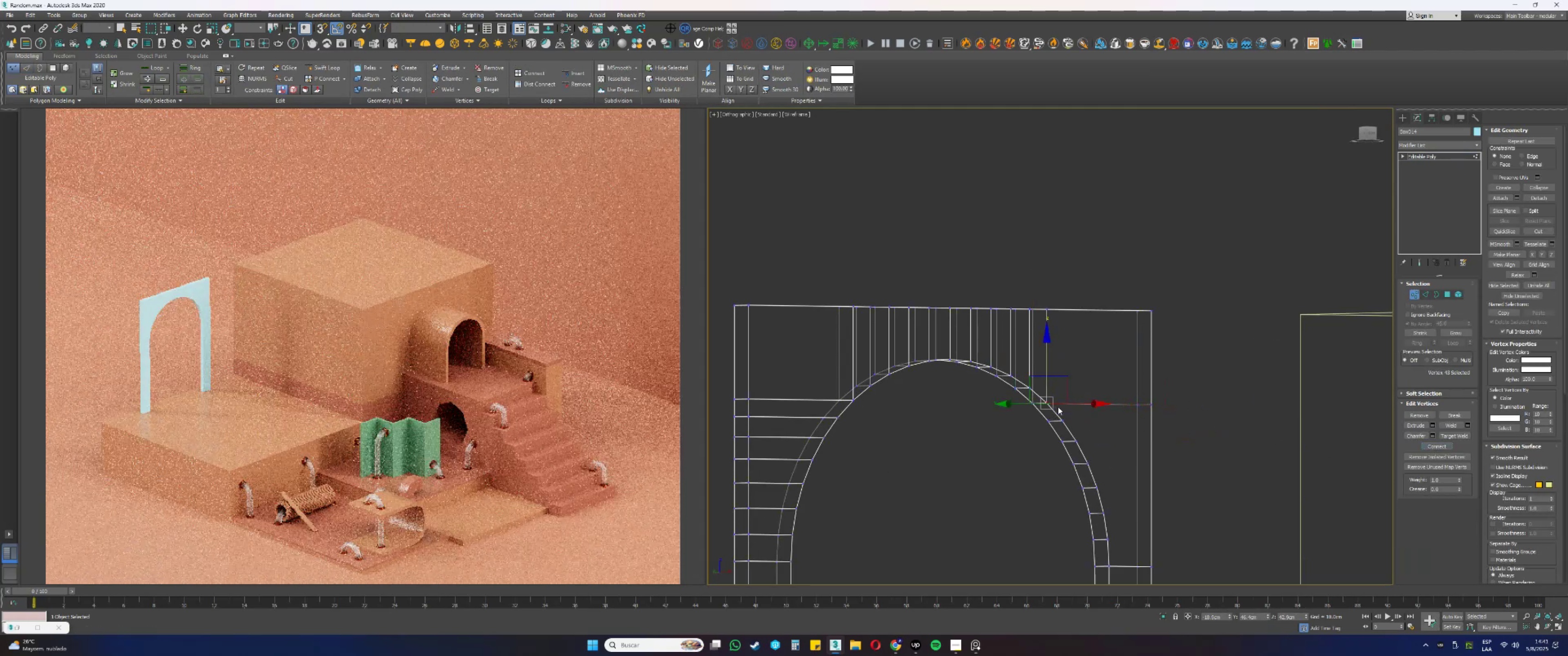 
key(Alt+AltLeft)
 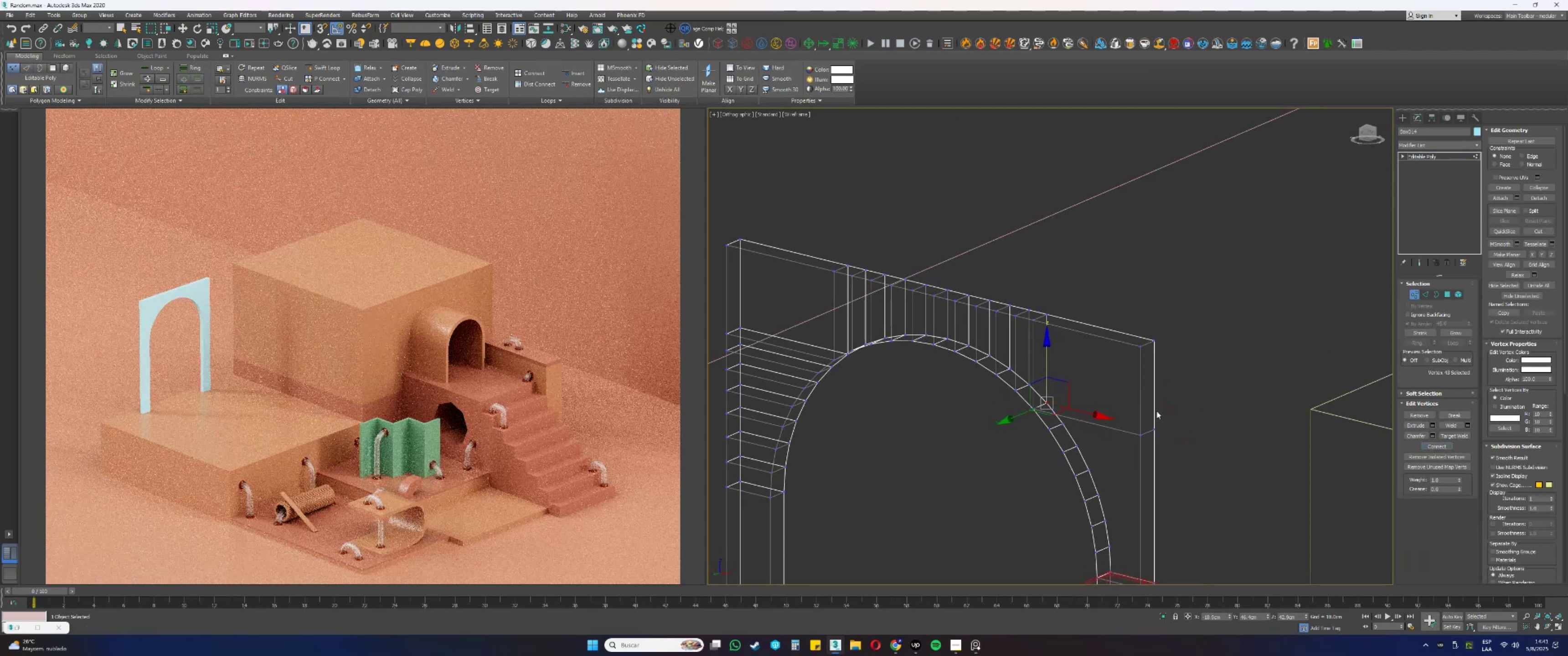 
key(Control+ControlLeft)
 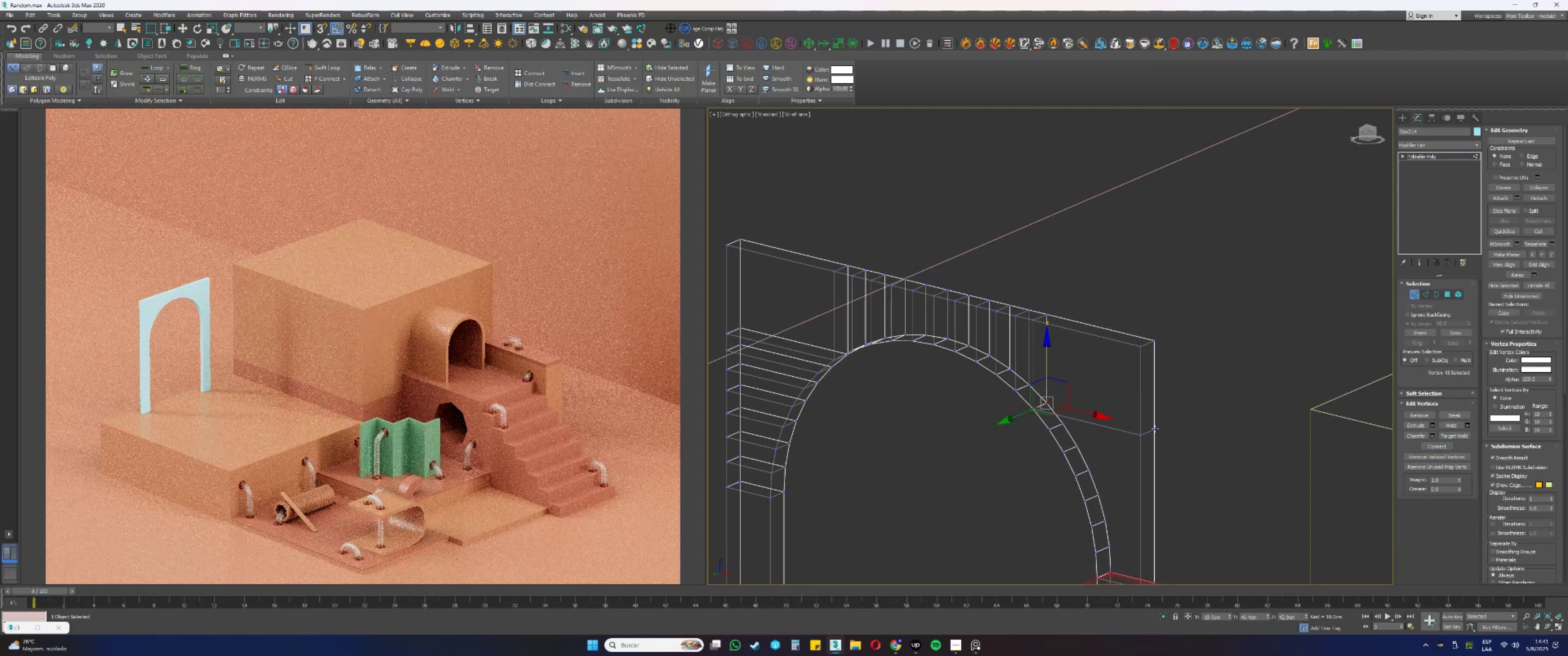 
left_click([1154, 429])
 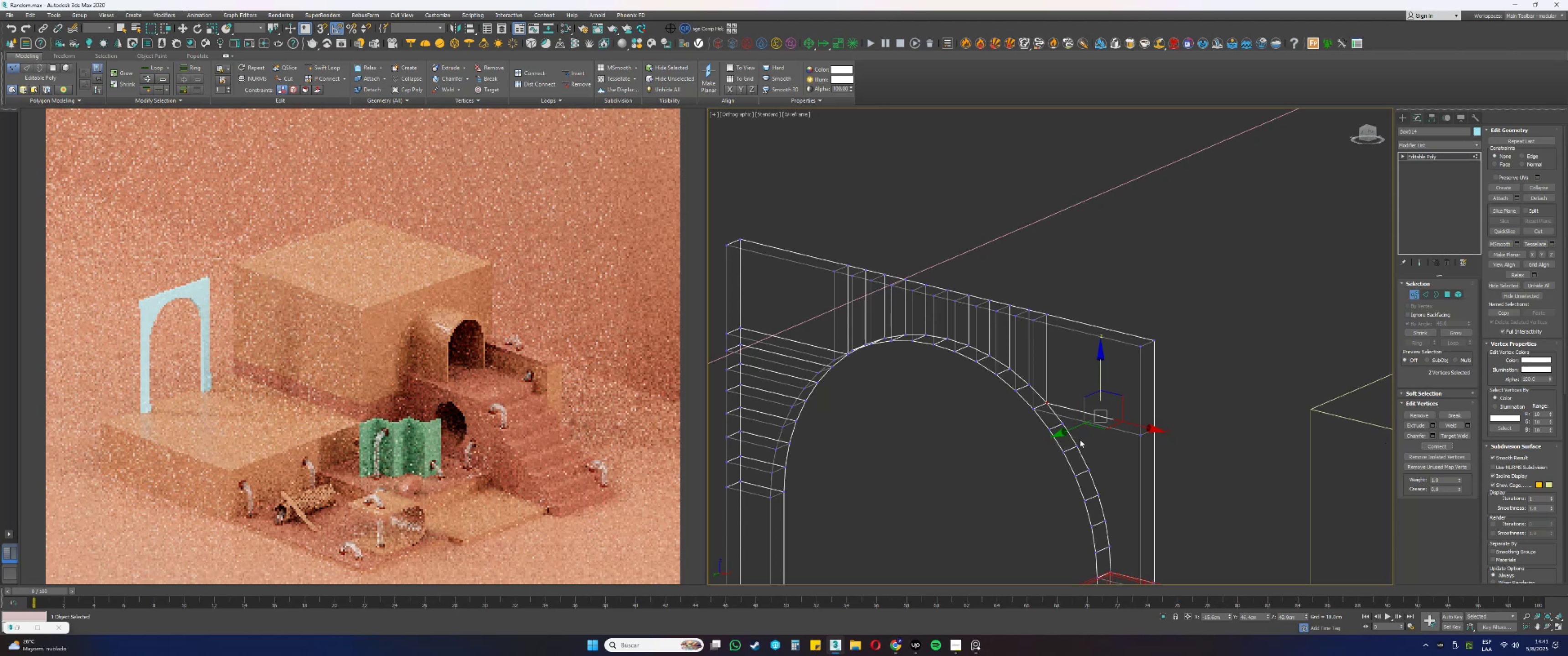 
type(2ss1s)
 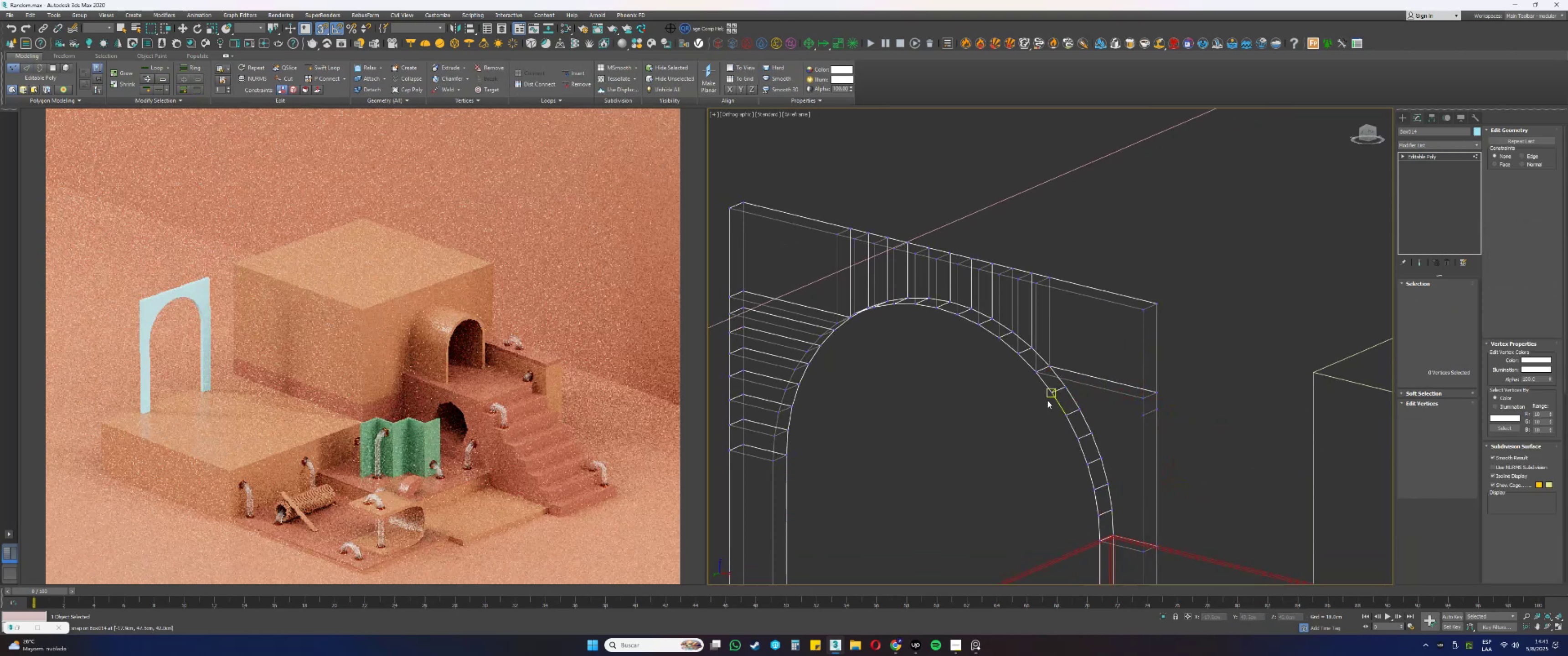 
left_click_drag(start_coordinate=[1178, 476], to_coordinate=[1122, 462])
 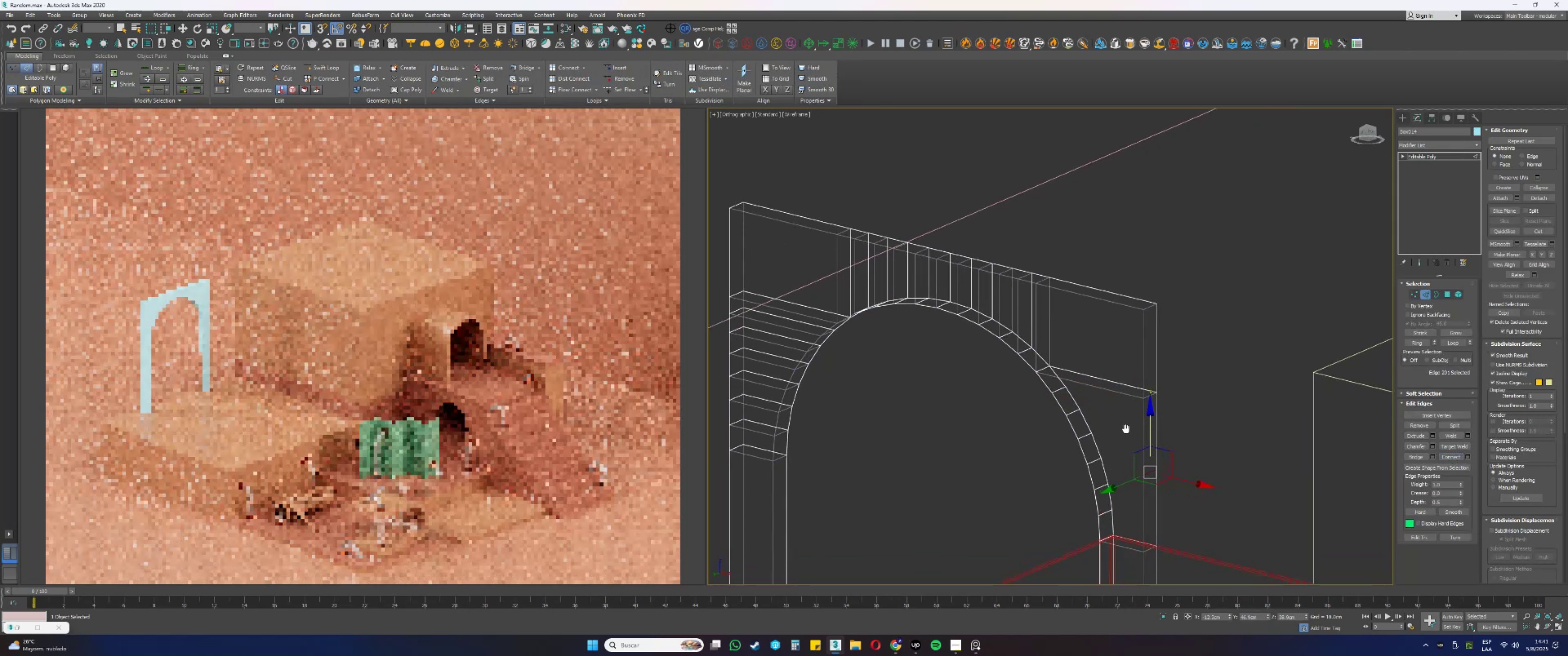 
left_click_drag(start_coordinate=[1150, 434], to_coordinate=[1064, 391])
 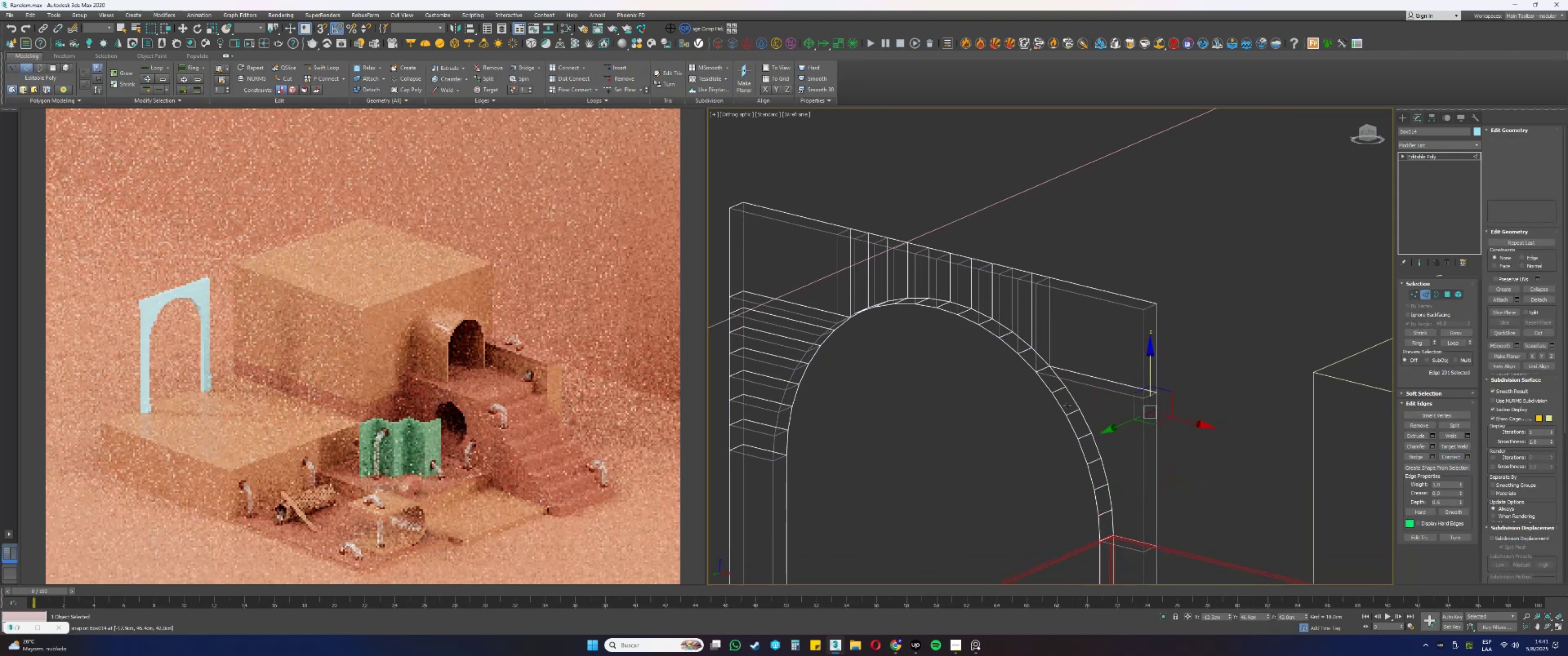 
left_click([1038, 406])
 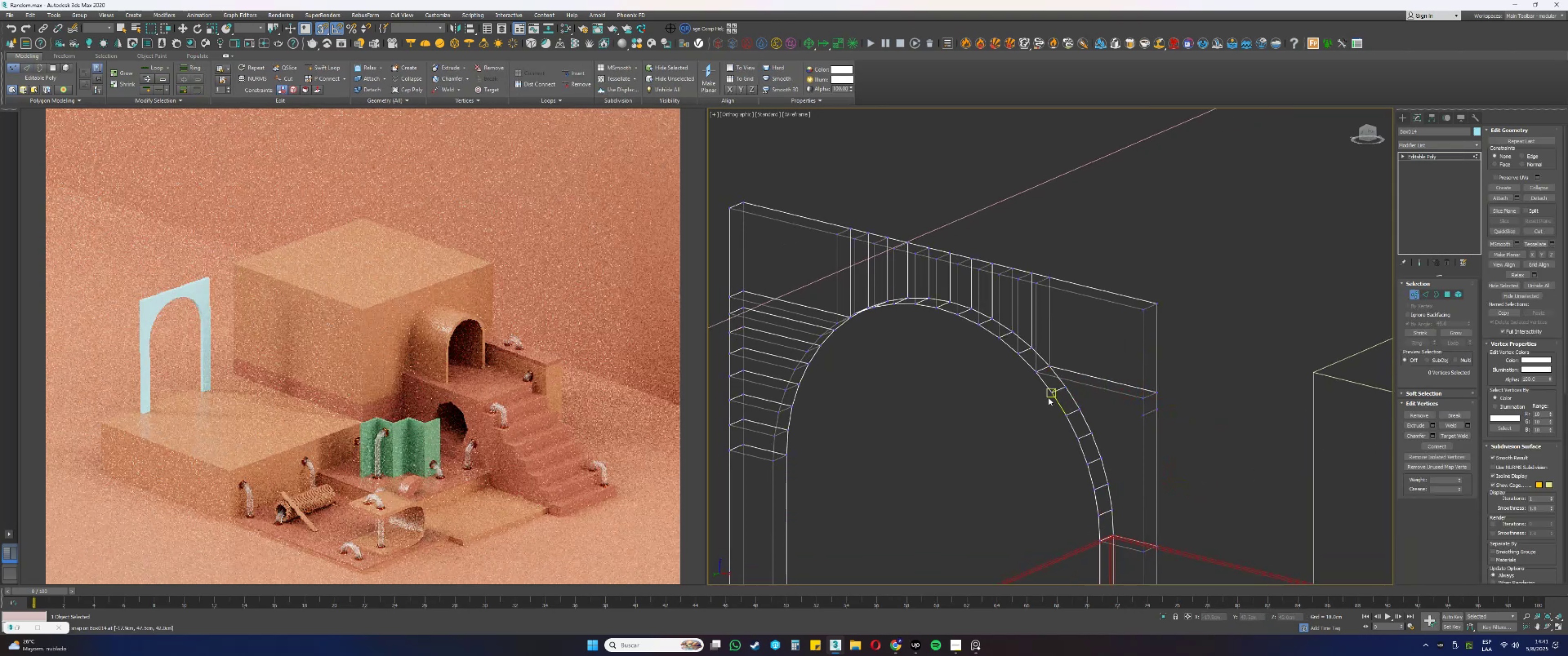 
key(S)
 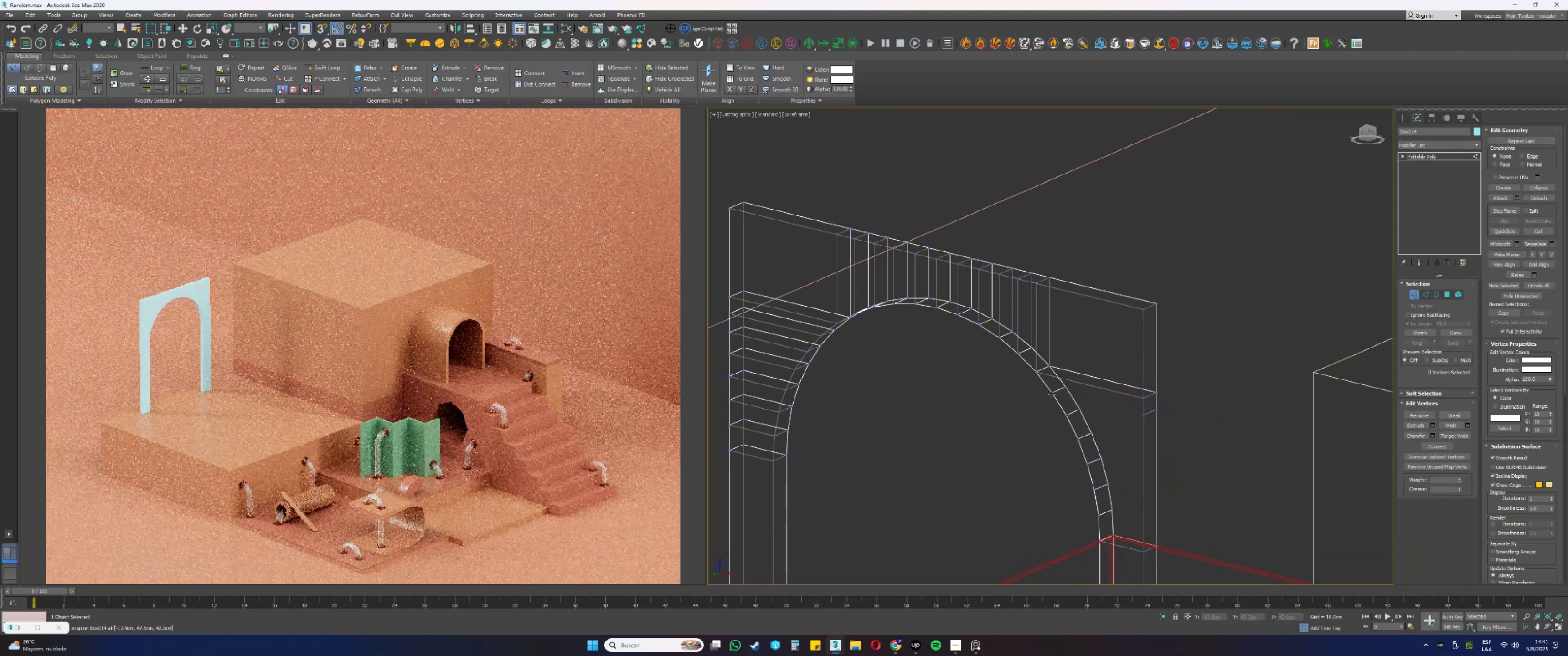 
left_click([1052, 394])
 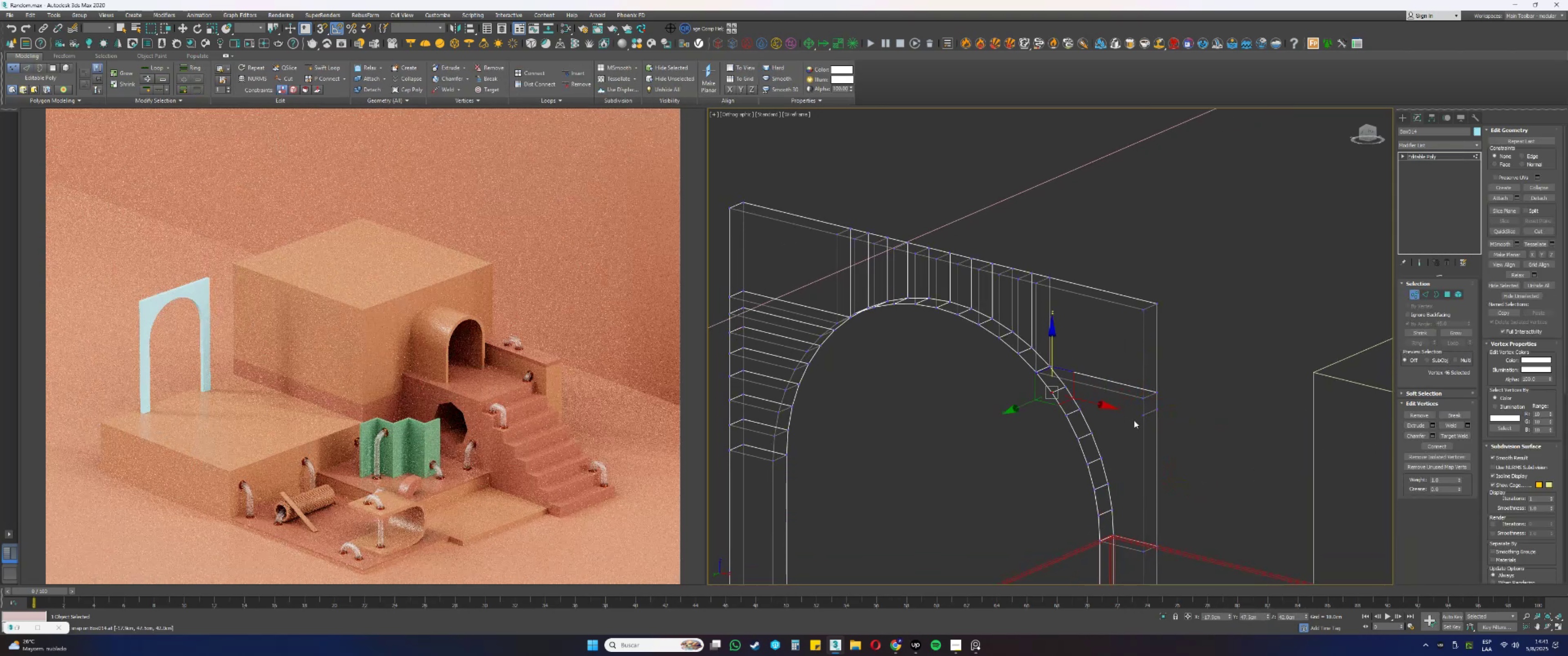 
key(Q)
 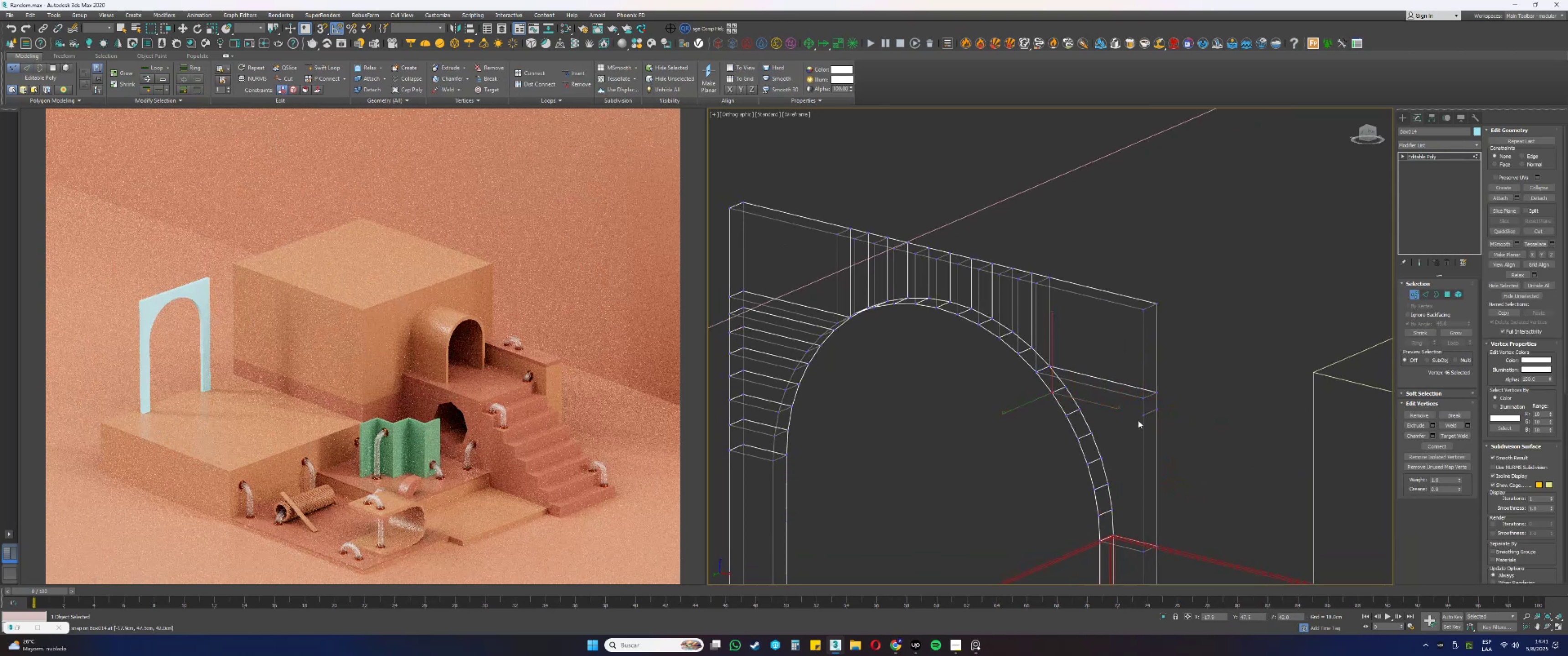 
hold_key(key=ControlLeft, duration=0.39)
left_click([1143, 417])
 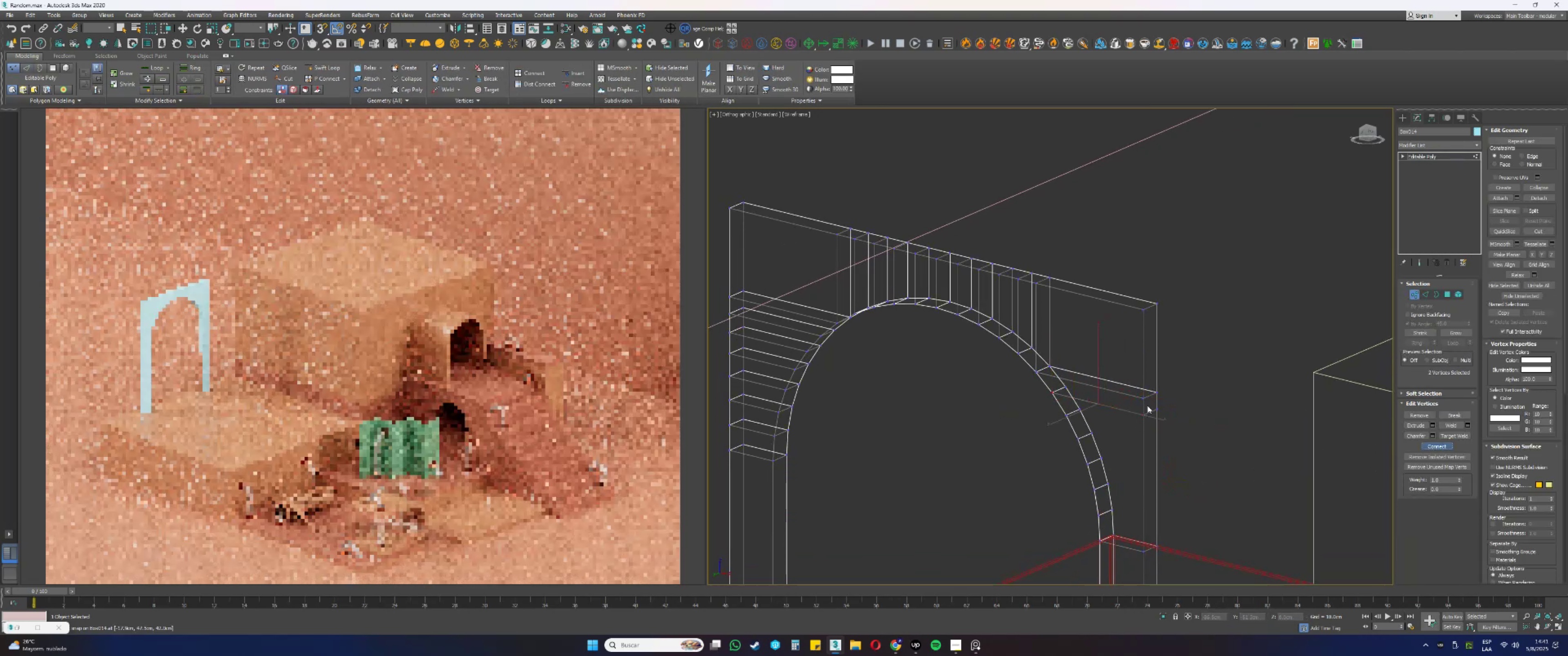 
left_click([1158, 409])
 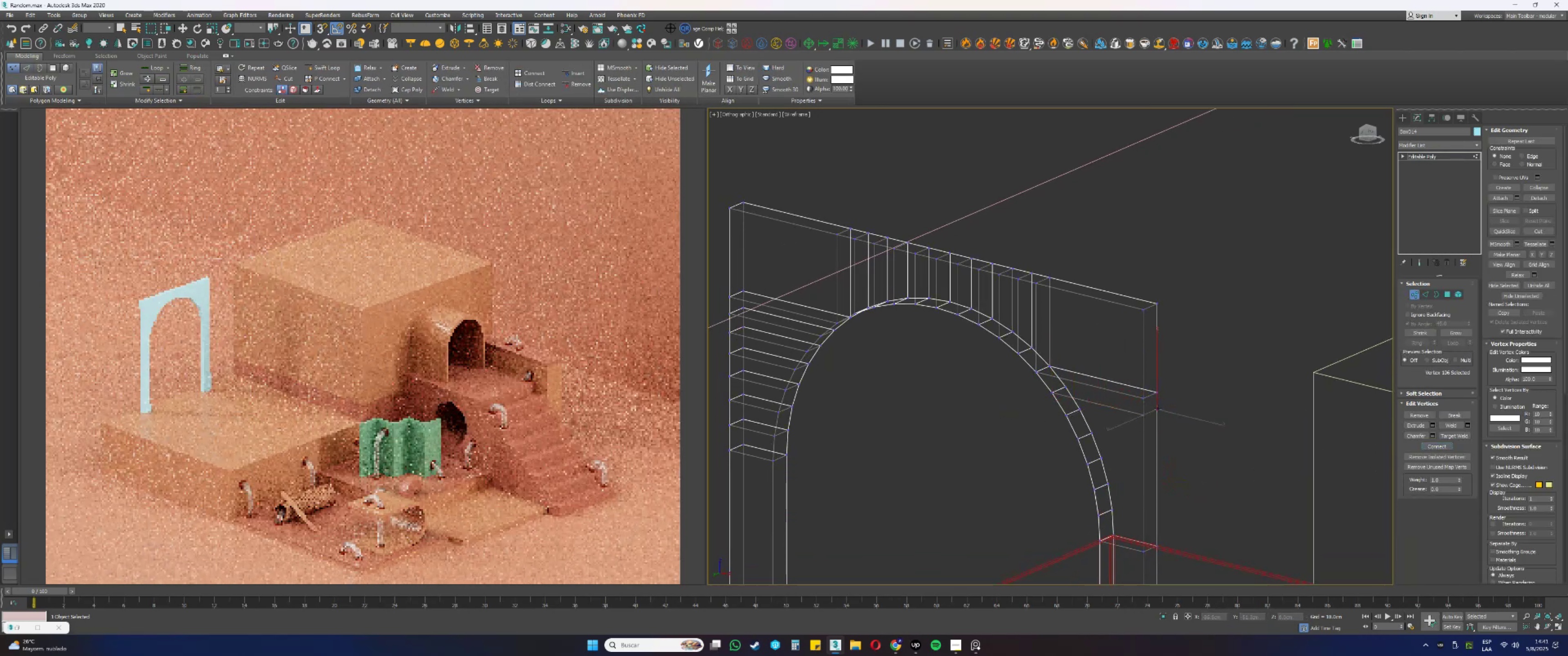 
hold_key(key=ControlLeft, duration=0.42)
left_click([1066, 384])
 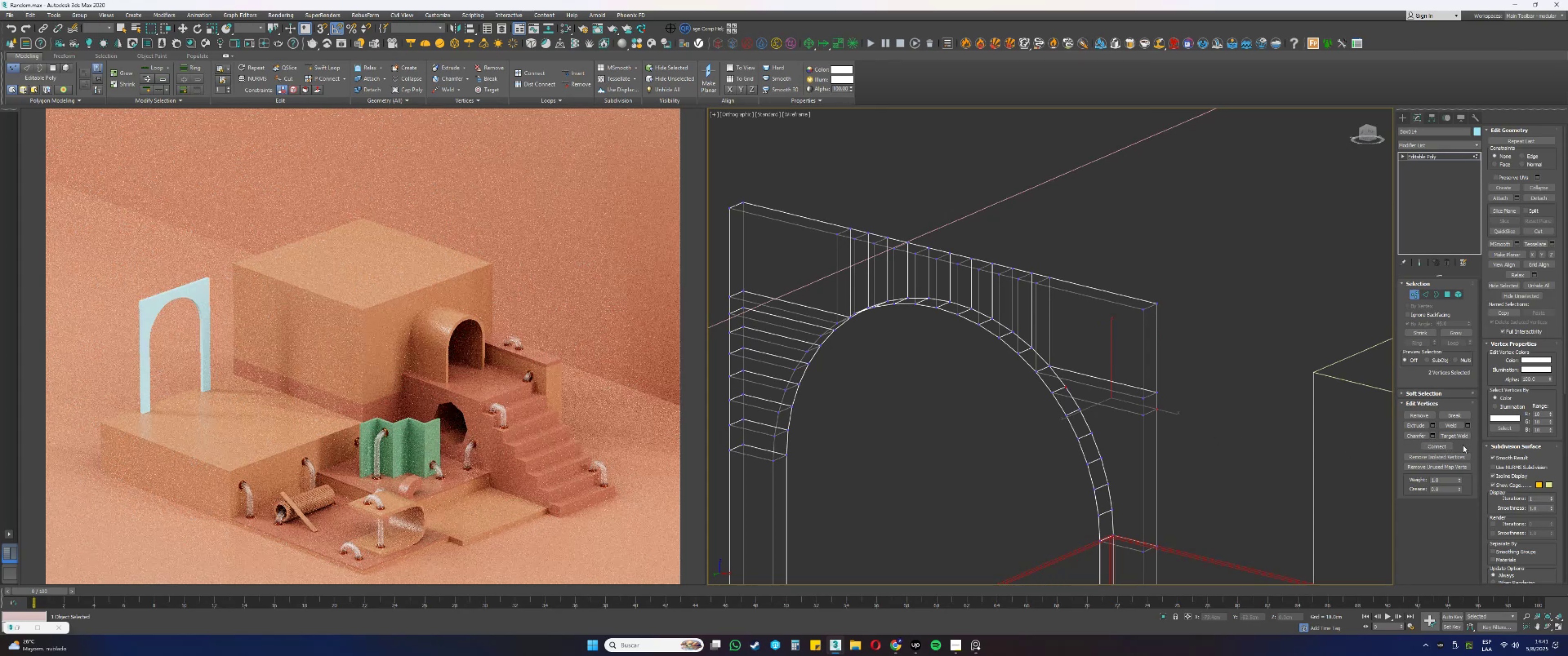 
left_click_drag(start_coordinate=[1177, 438], to_coordinate=[1130, 429])
 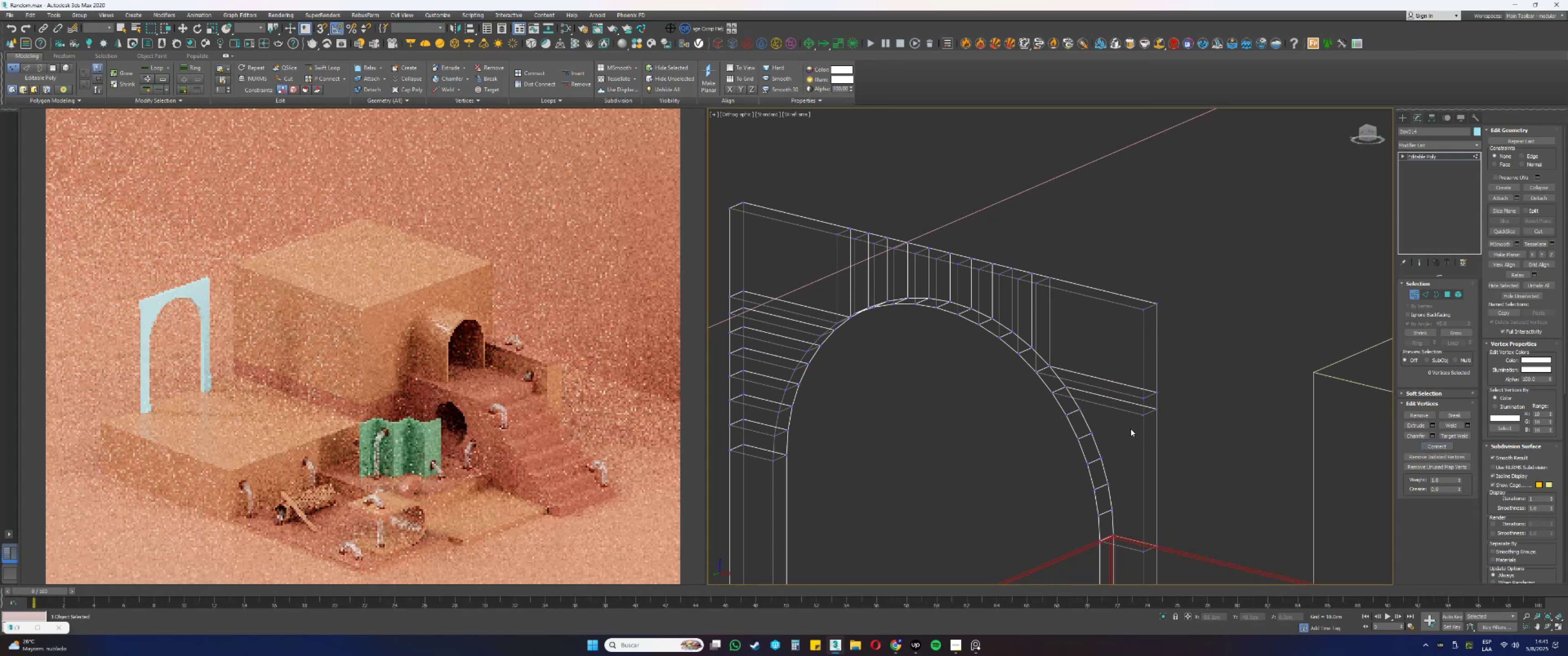 
type(2212wss1)
 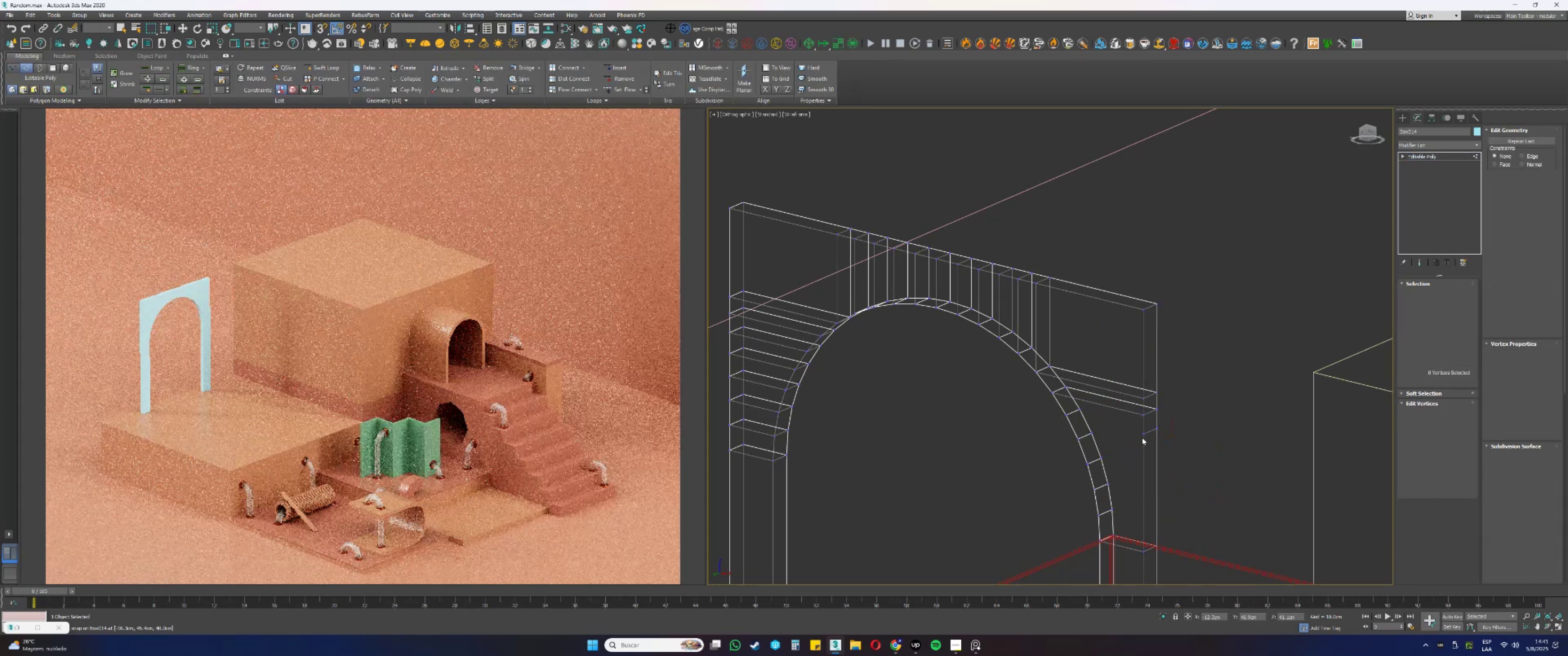 
left_click_drag(start_coordinate=[1187, 455], to_coordinate=[1131, 442])
 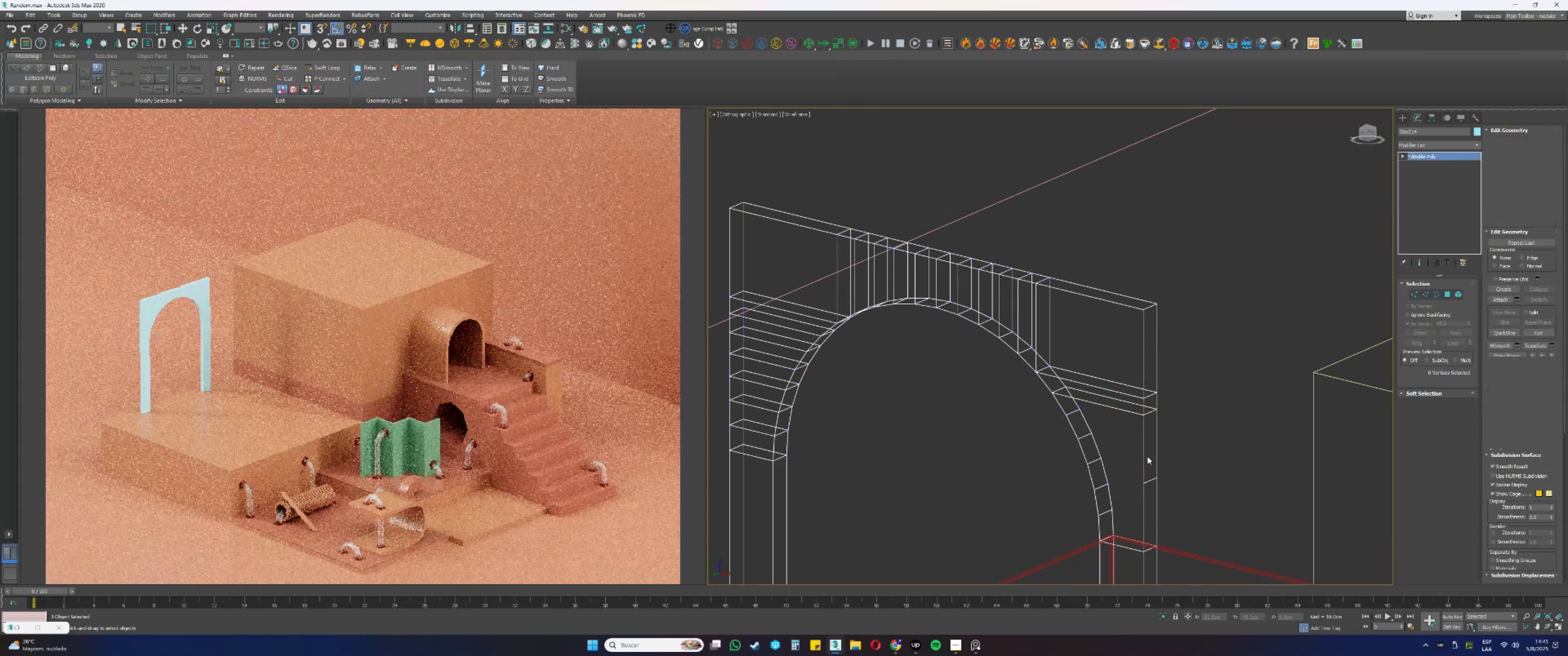 
left_click_drag(start_coordinate=[1149, 443], to_coordinate=[1078, 413])
 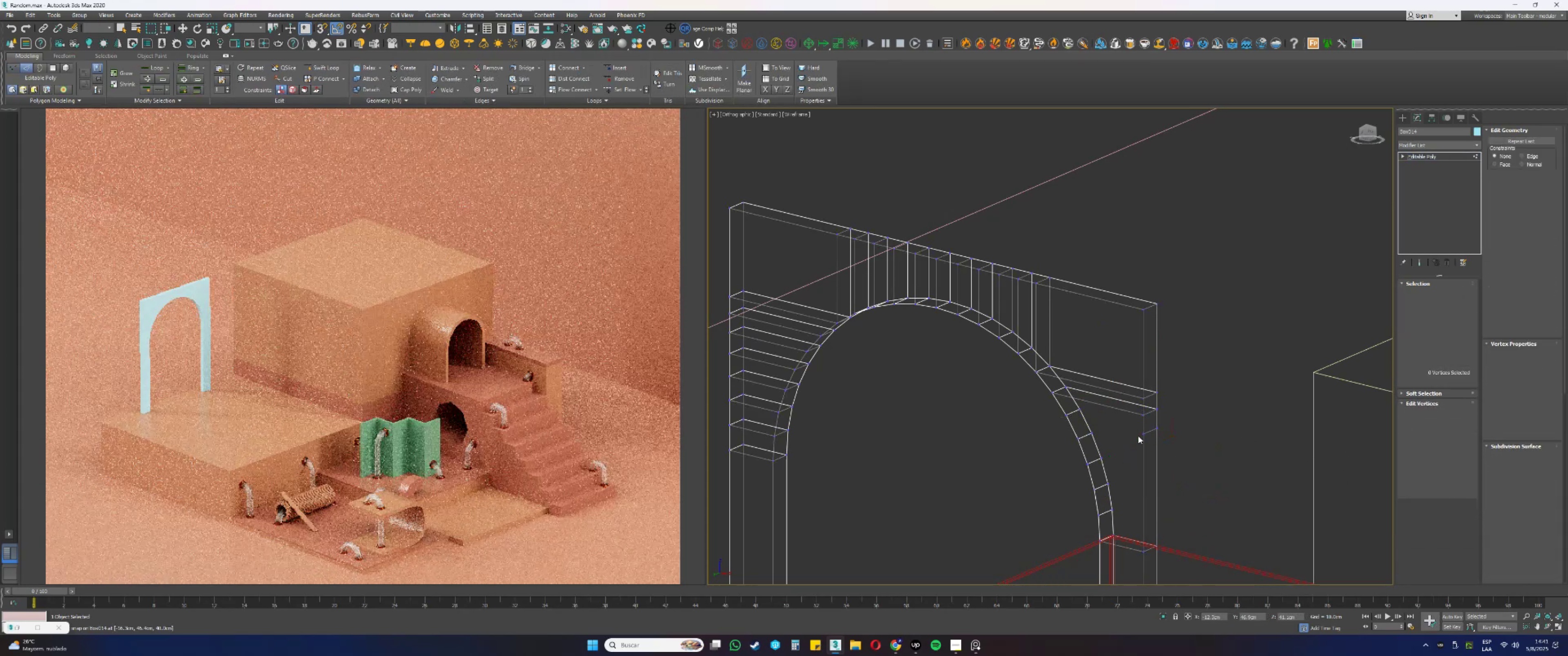 
left_click([1144, 436])
 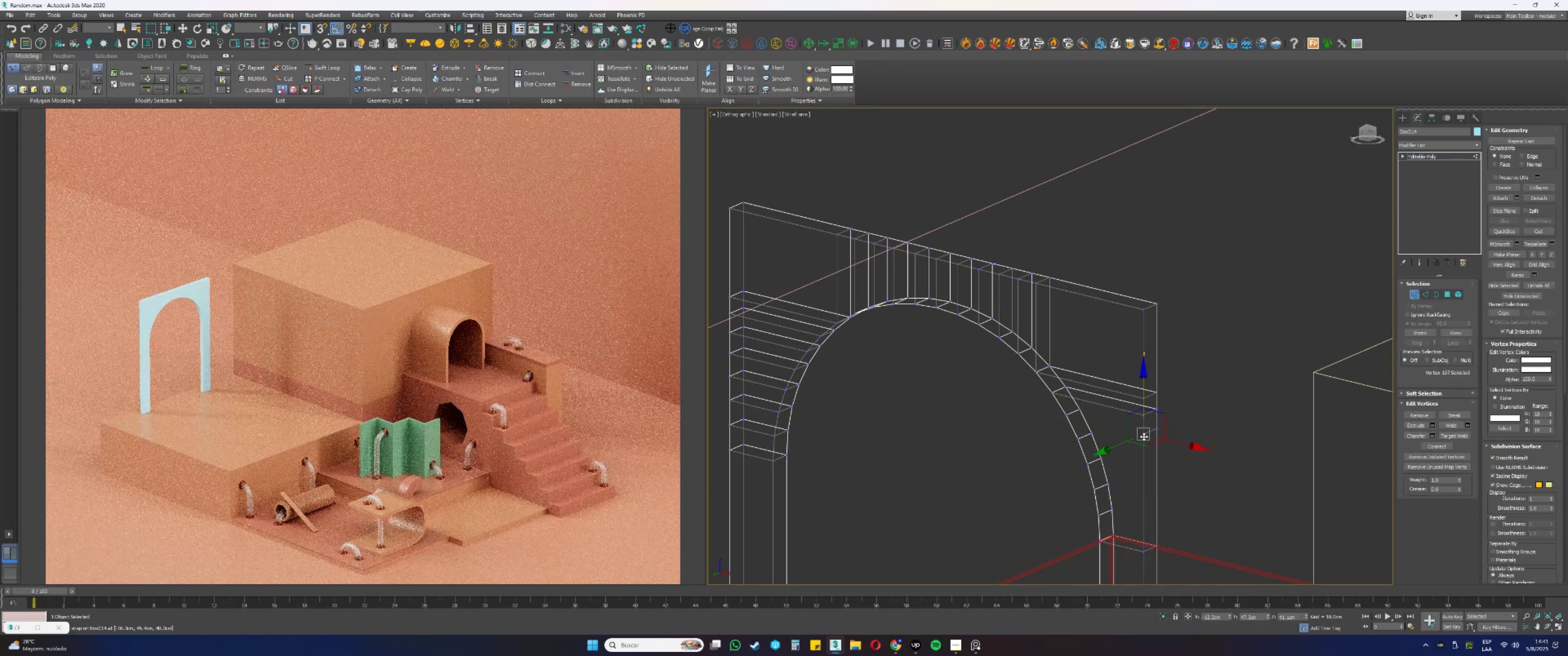 
key(Q)
 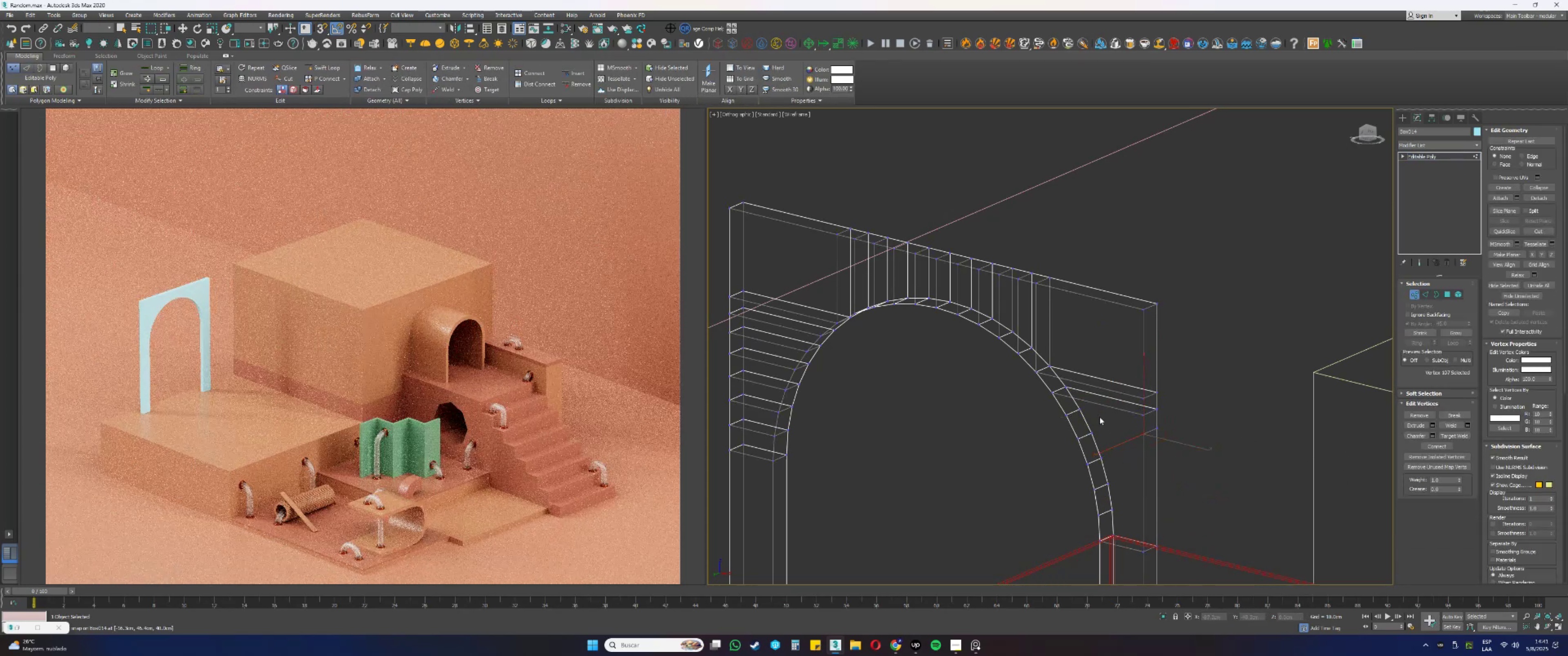 
hold_key(key=ControlLeft, duration=0.8)
left_click_drag(start_coordinate=[1063, 420], to_coordinate=[1061, 415])
 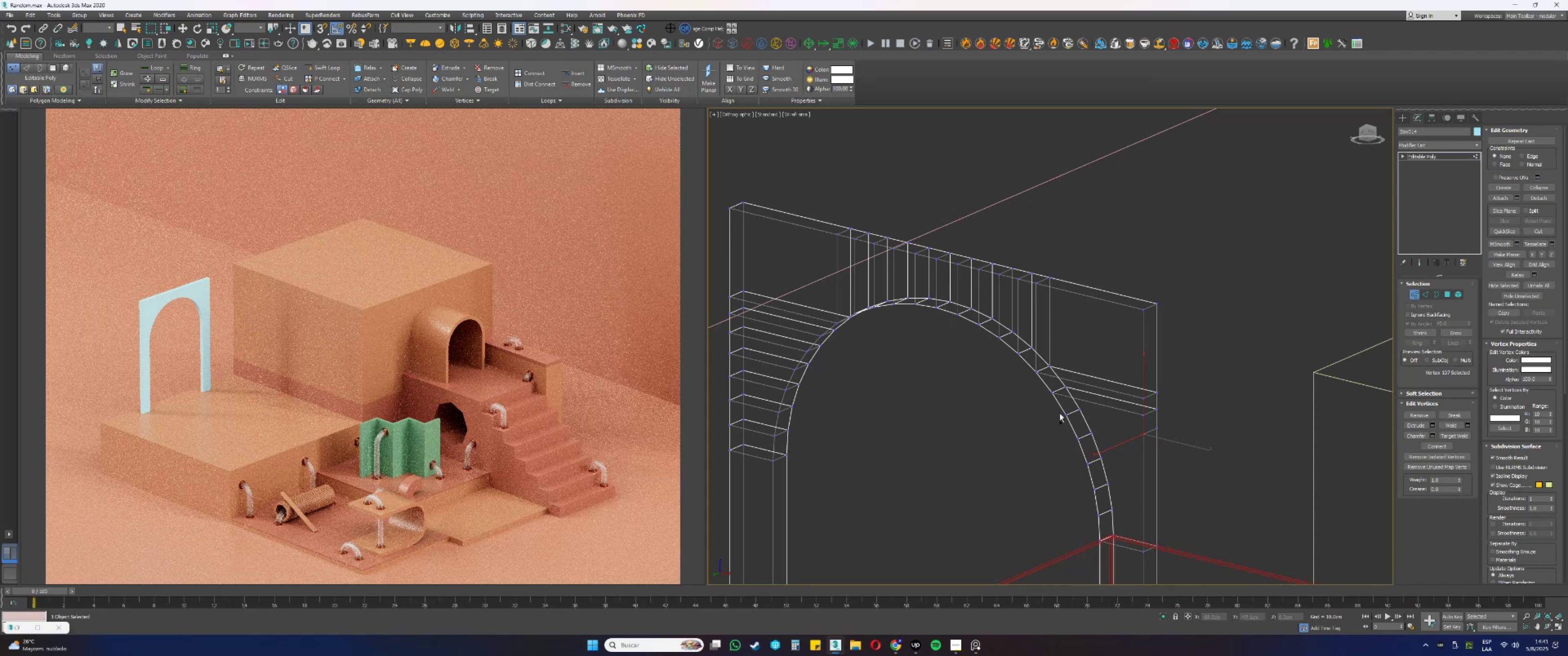 
left_click_drag(start_coordinate=[1070, 421], to_coordinate=[1063, 413])
 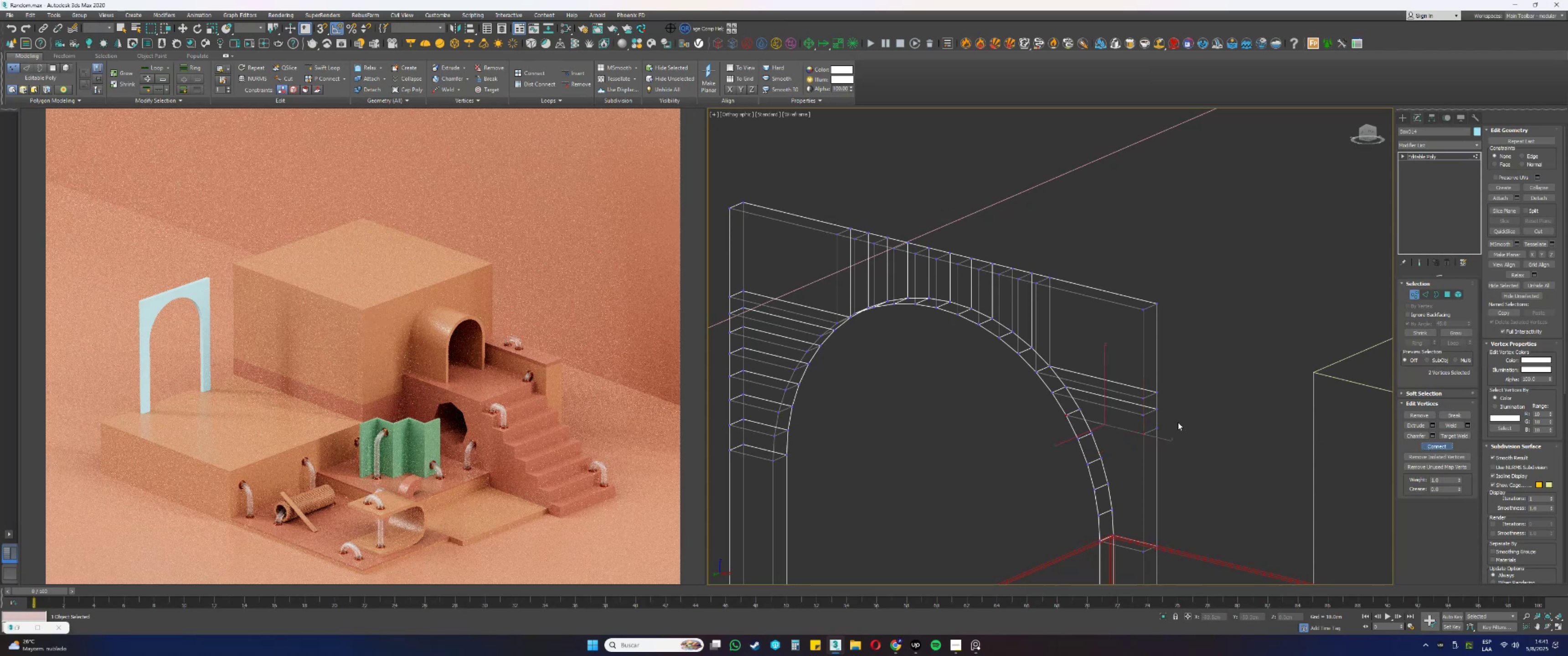 
left_click_drag(start_coordinate=[1086, 416], to_coordinate=[1080, 407])
 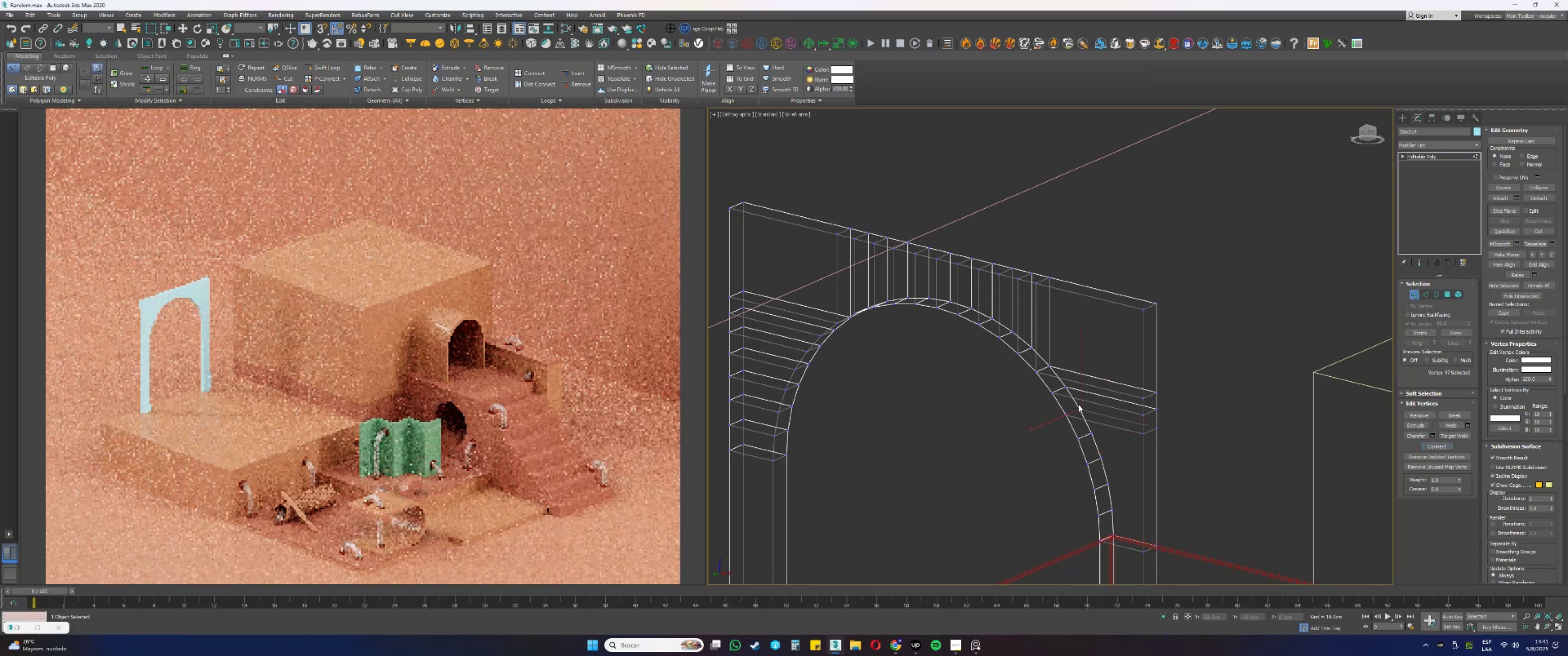 
hold_key(key=ControlLeft, duration=0.59)
left_click_drag(start_coordinate=[1166, 433], to_coordinate=[1150, 425])
 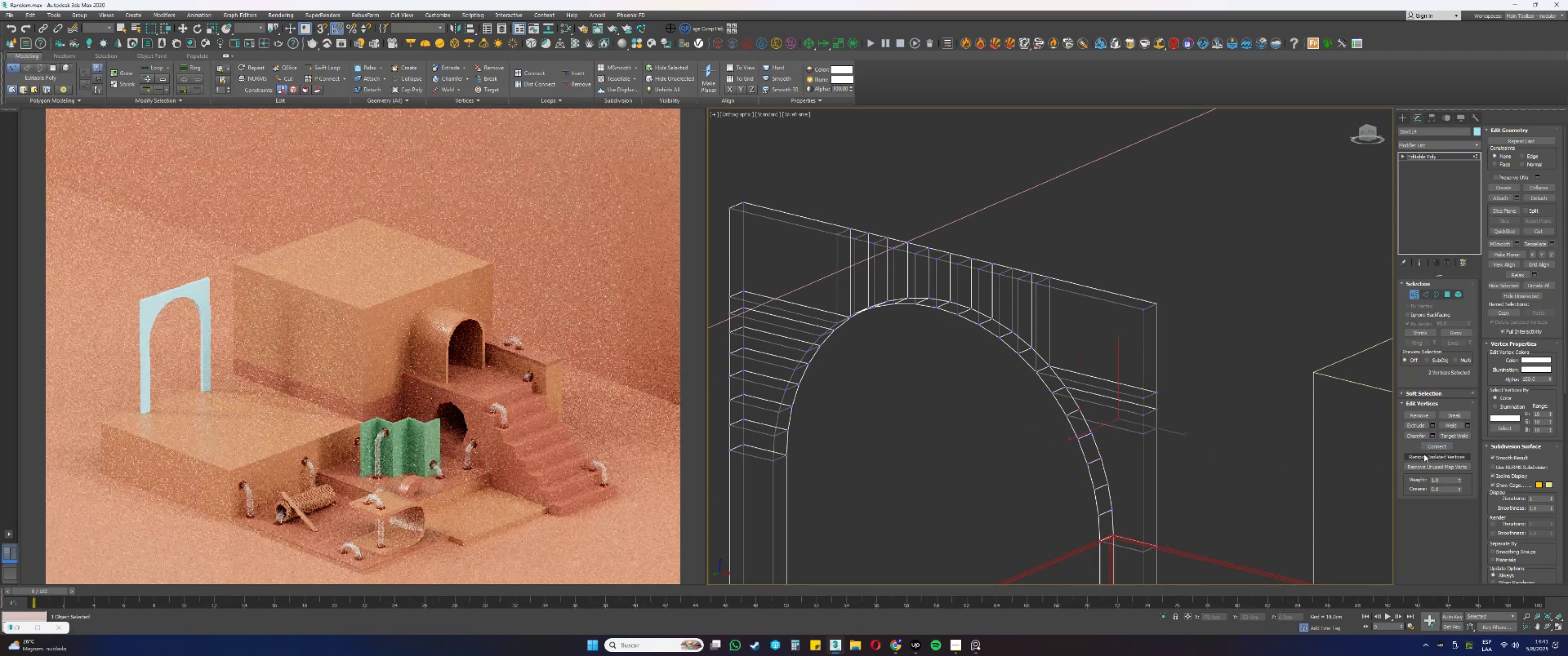 
left_click([1439, 449])
 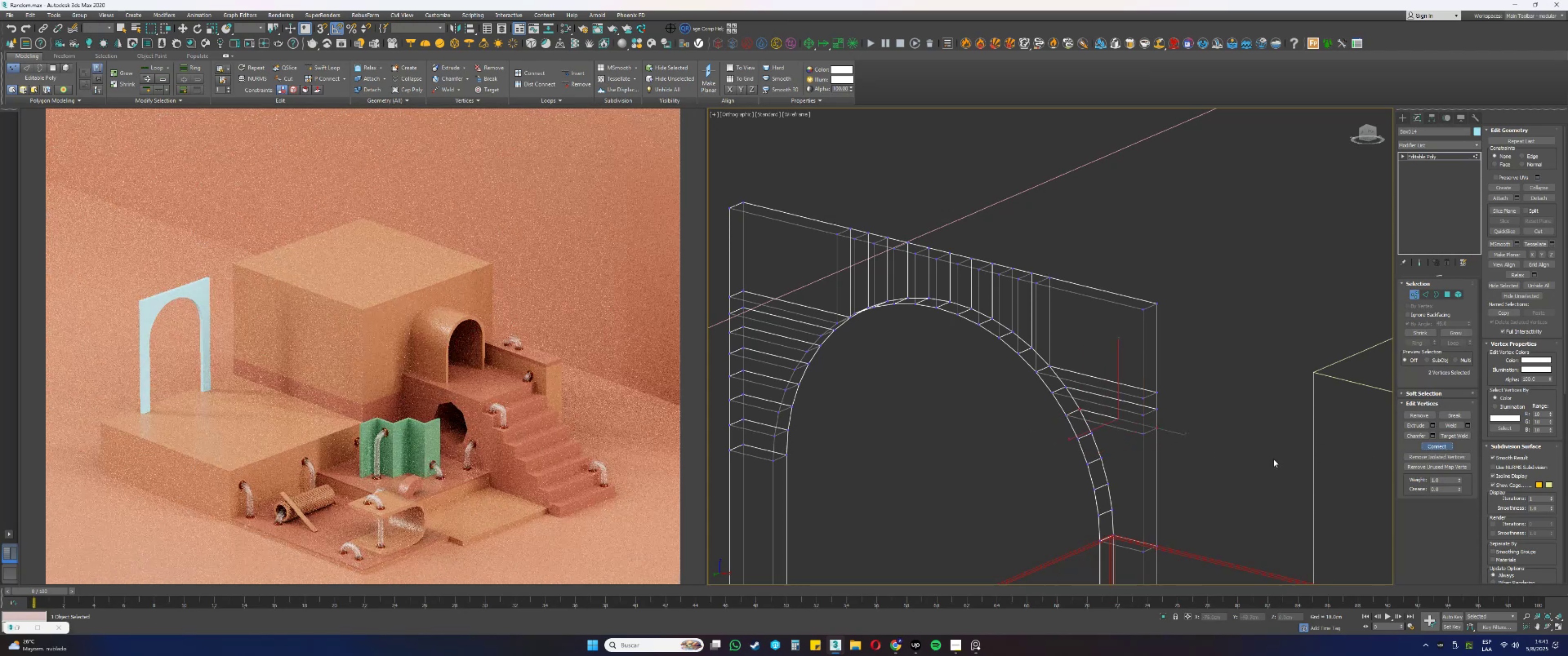 
type(2wssq1)
 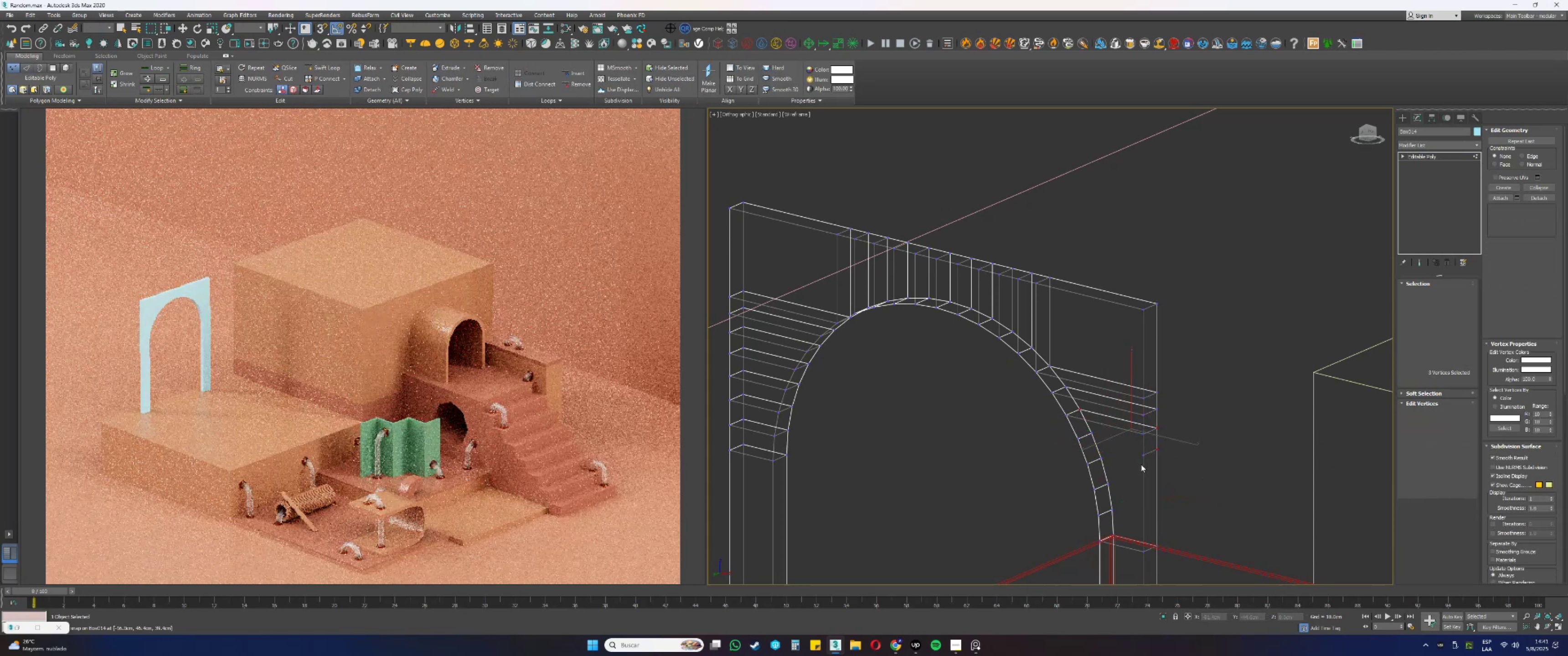 
left_click_drag(start_coordinate=[1202, 475], to_coordinate=[1117, 461])
 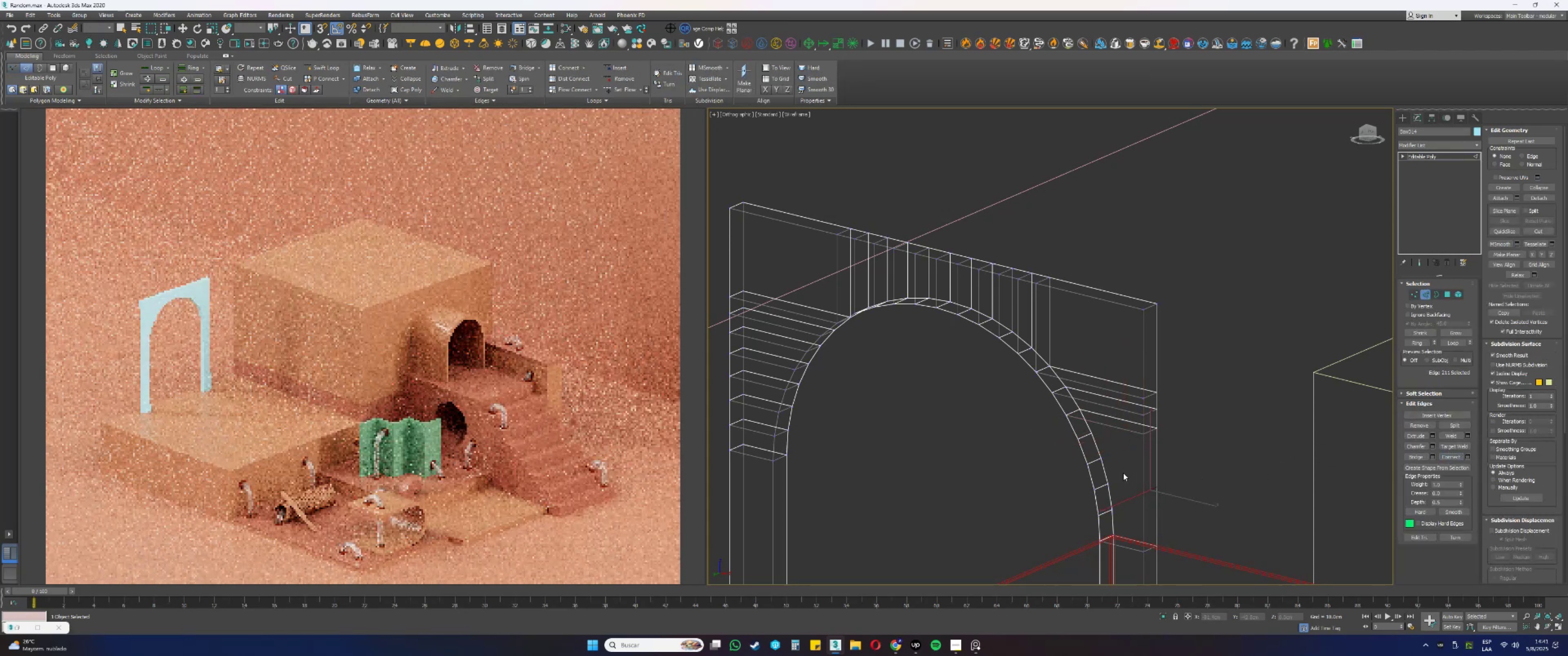 
left_click_drag(start_coordinate=[1150, 456], to_coordinate=[1089, 435])
 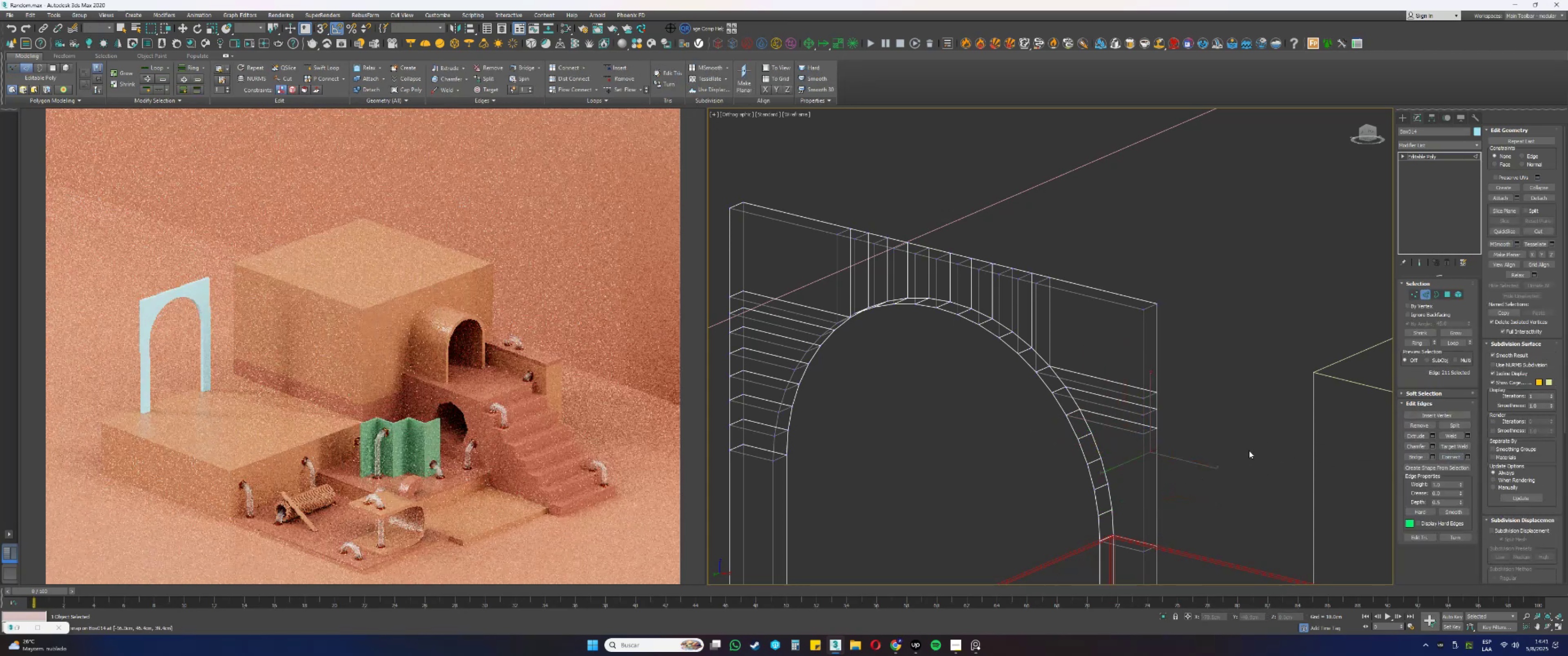 
left_click_drag(start_coordinate=[1144, 462], to_coordinate=[1136, 456])
 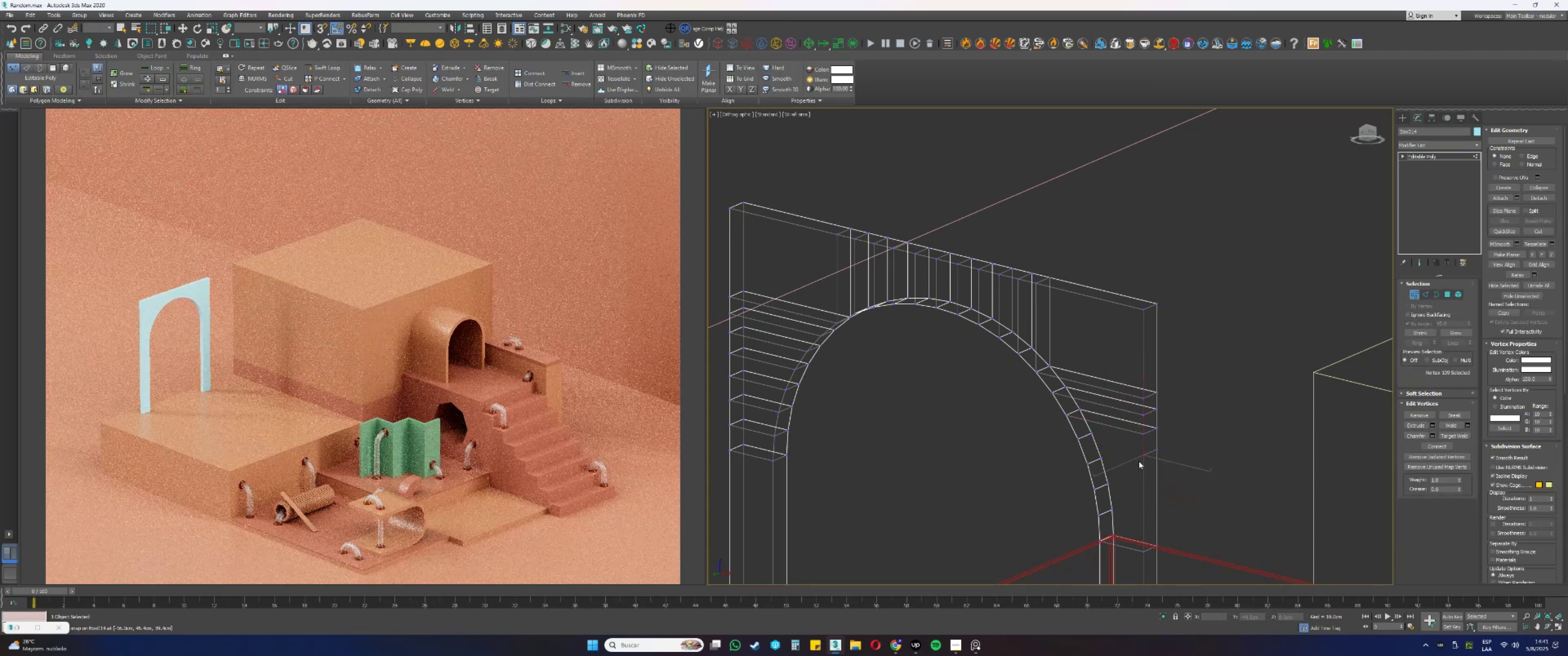 
hold_key(key=ControlLeft, duration=0.35)
left_click_drag(start_coordinate=[1082, 440], to_coordinate=[1074, 437])
 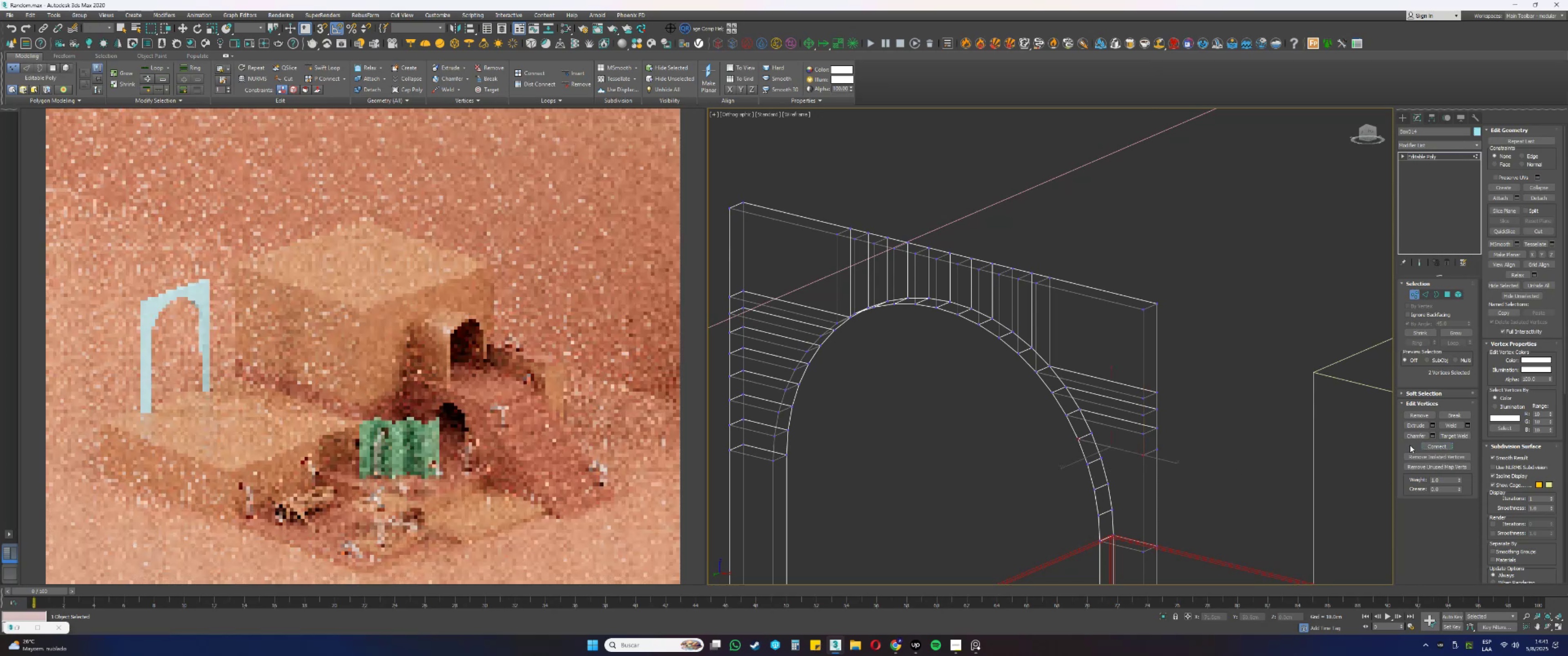 
left_click_drag(start_coordinate=[1174, 458], to_coordinate=[1156, 445])
 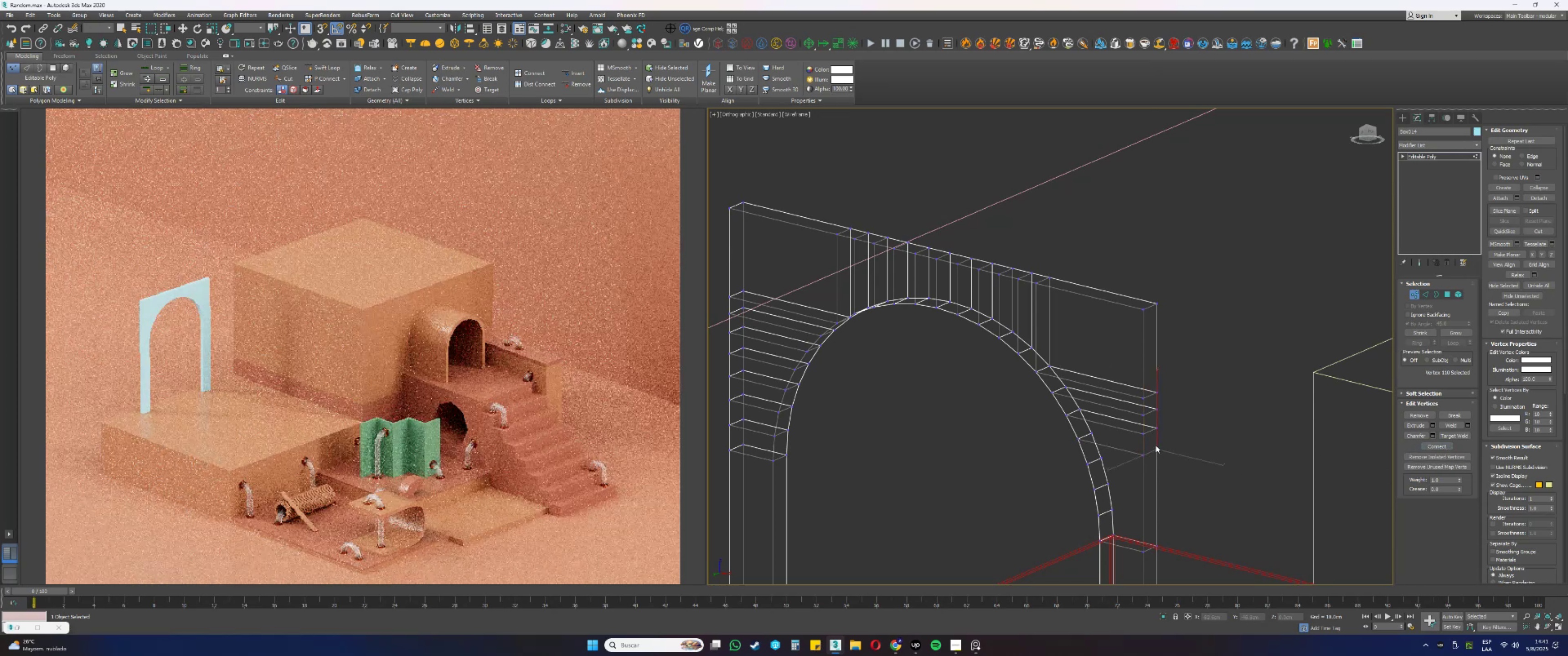 
hold_key(key=ControlLeft, duration=0.43)
left_click_drag(start_coordinate=[1098, 433], to_coordinate=[1088, 432])
 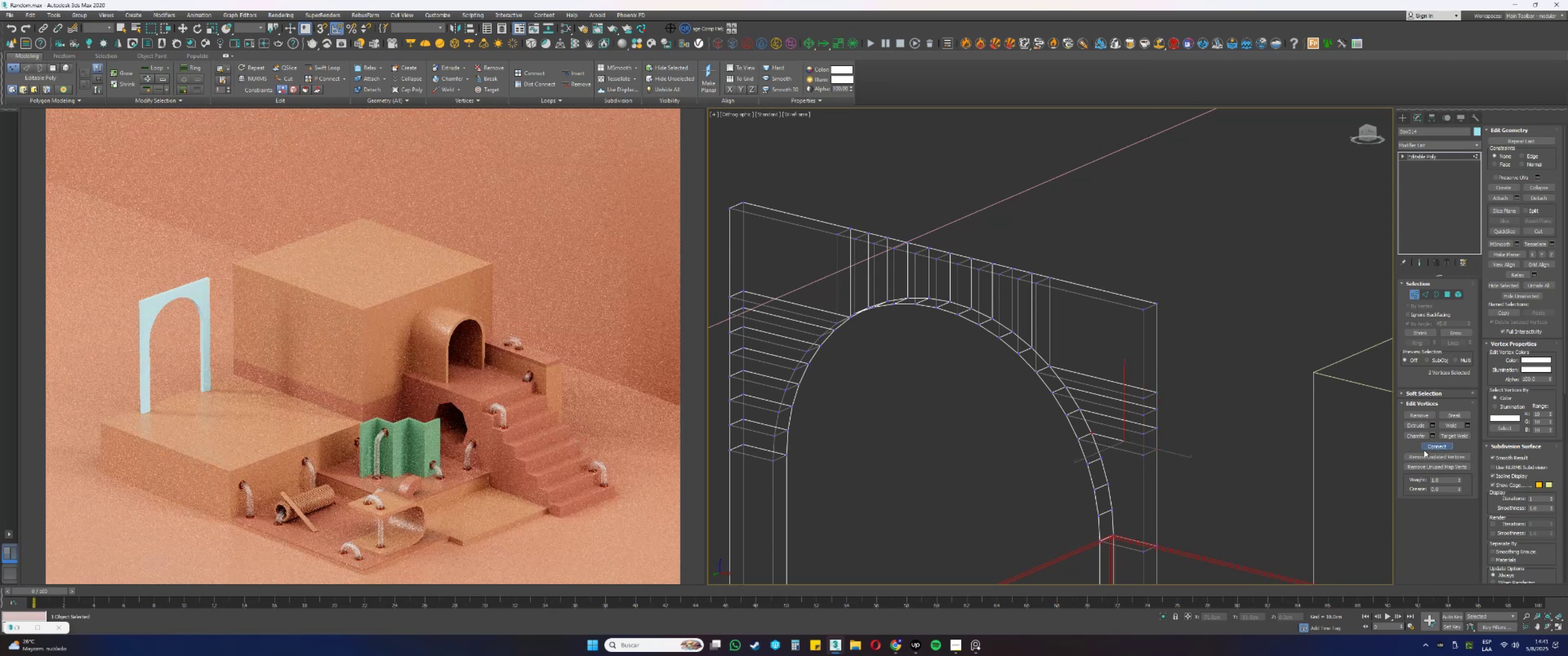 
key(2)
 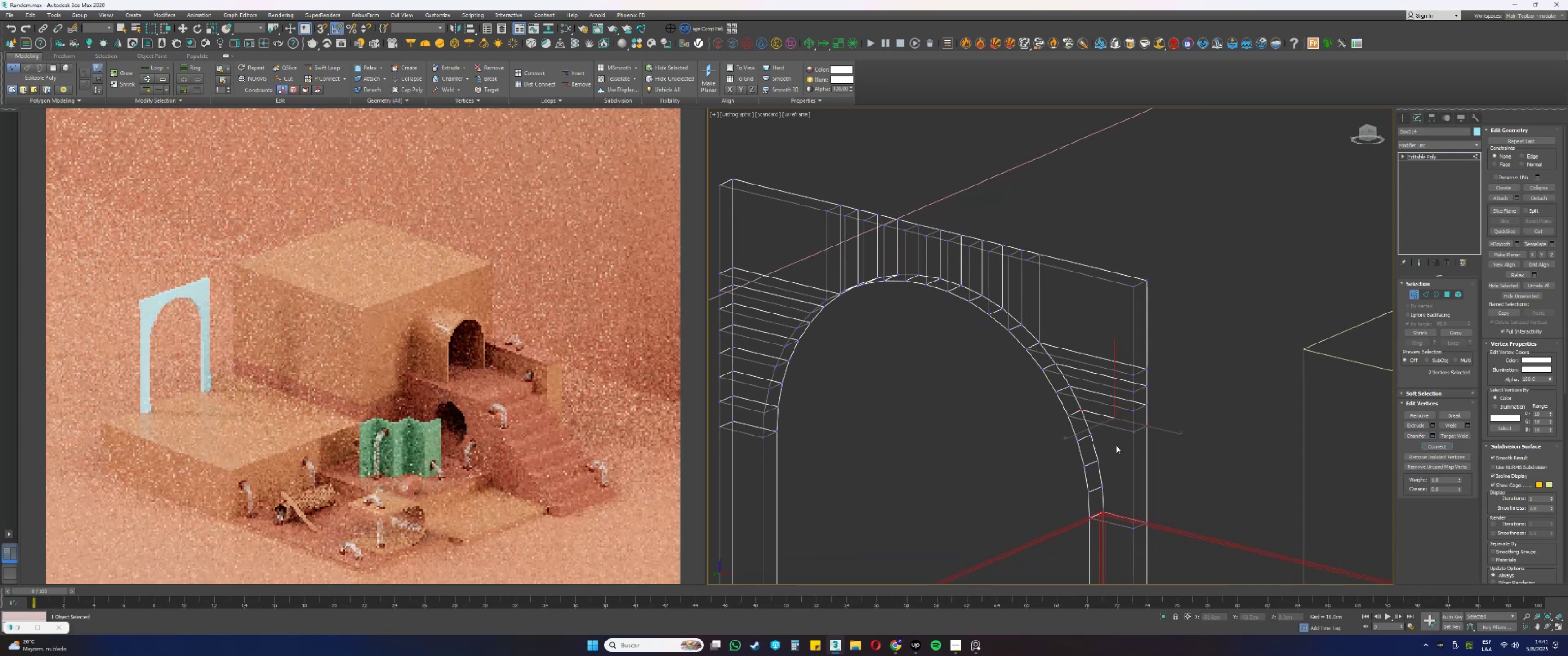 
left_click_drag(start_coordinate=[1182, 463], to_coordinate=[1130, 458])
 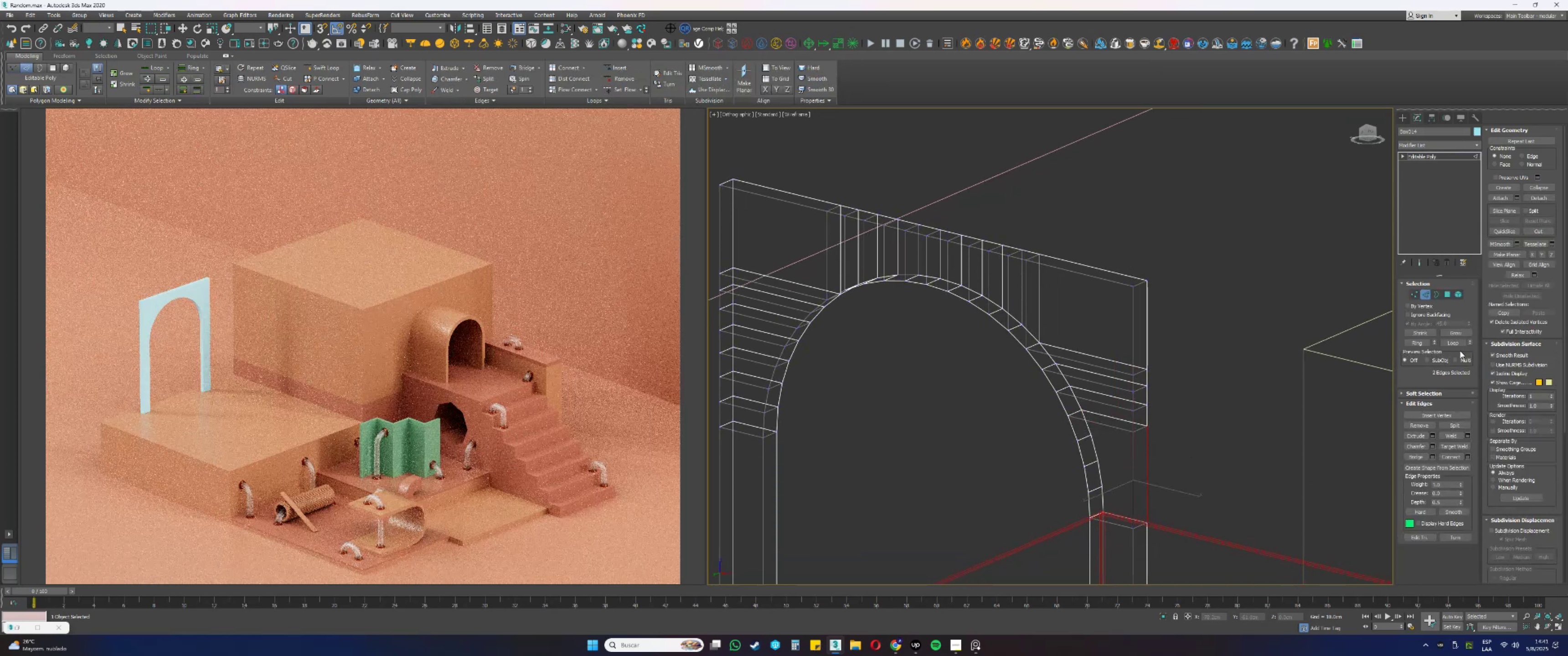 
left_click([1451, 456])
 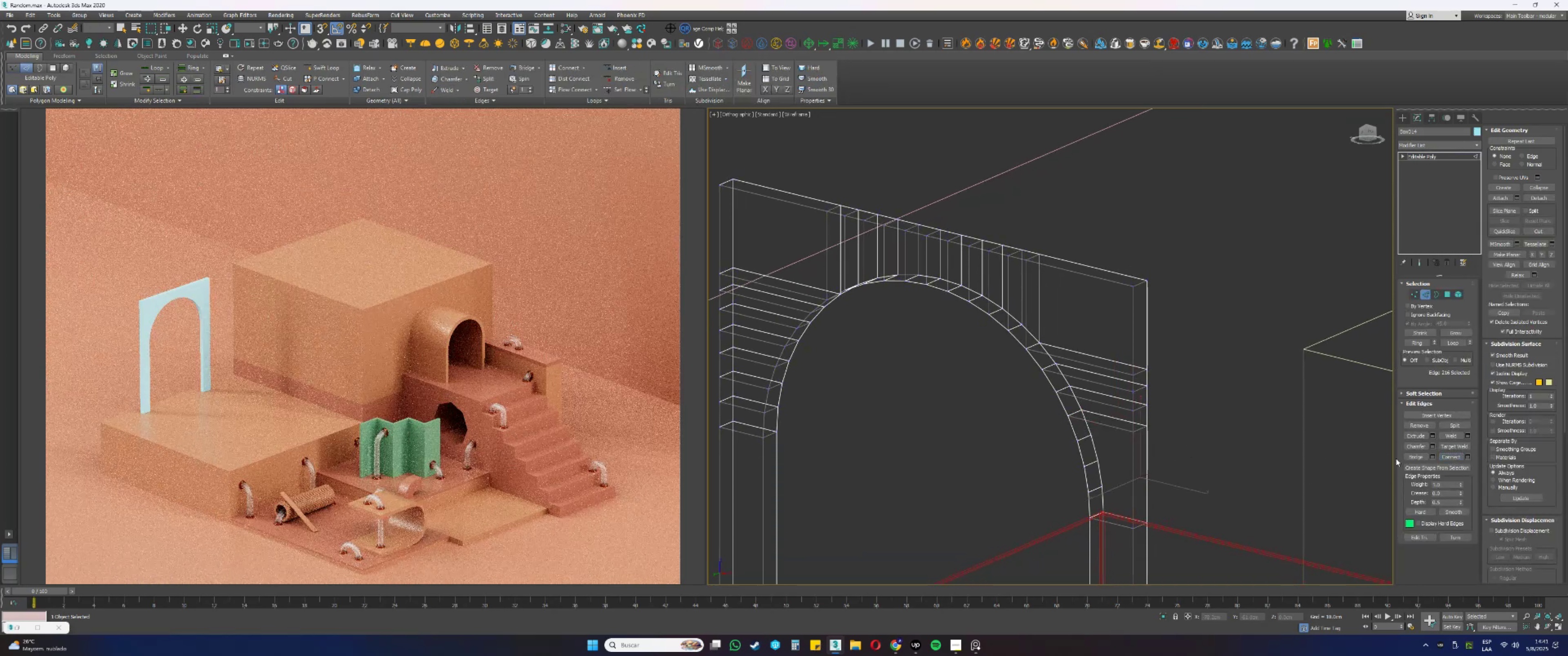 
type(22wss1q)
 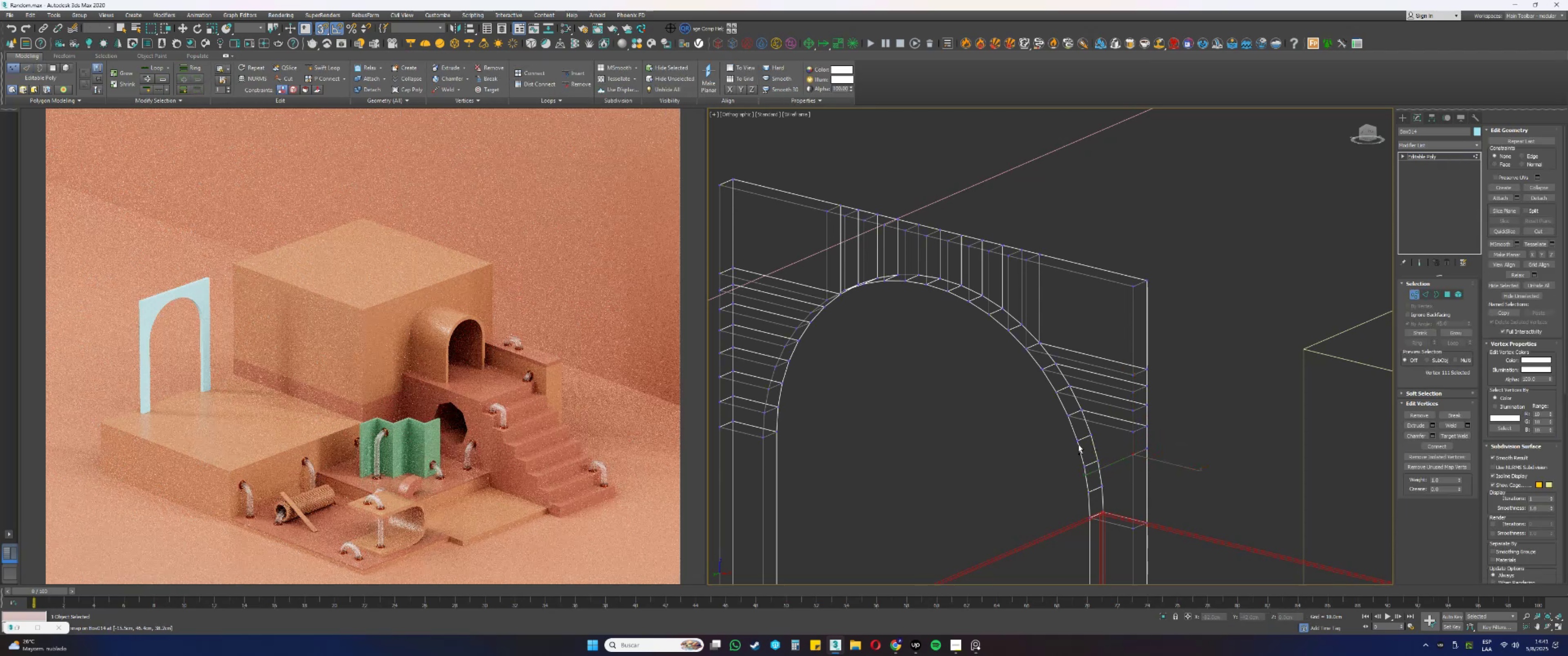 
left_click_drag(start_coordinate=[1138, 446], to_coordinate=[1093, 440])
 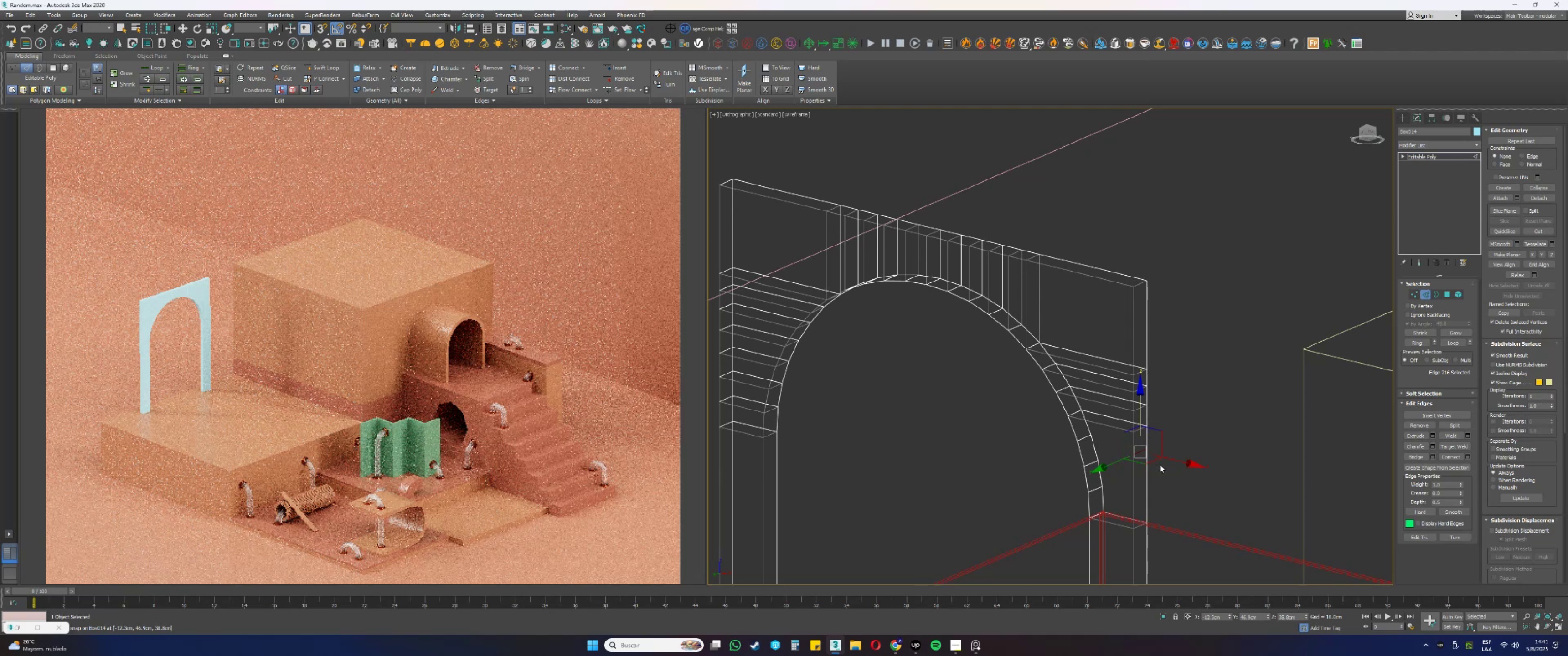 
left_click_drag(start_coordinate=[1135, 465], to_coordinate=[1125, 448])
 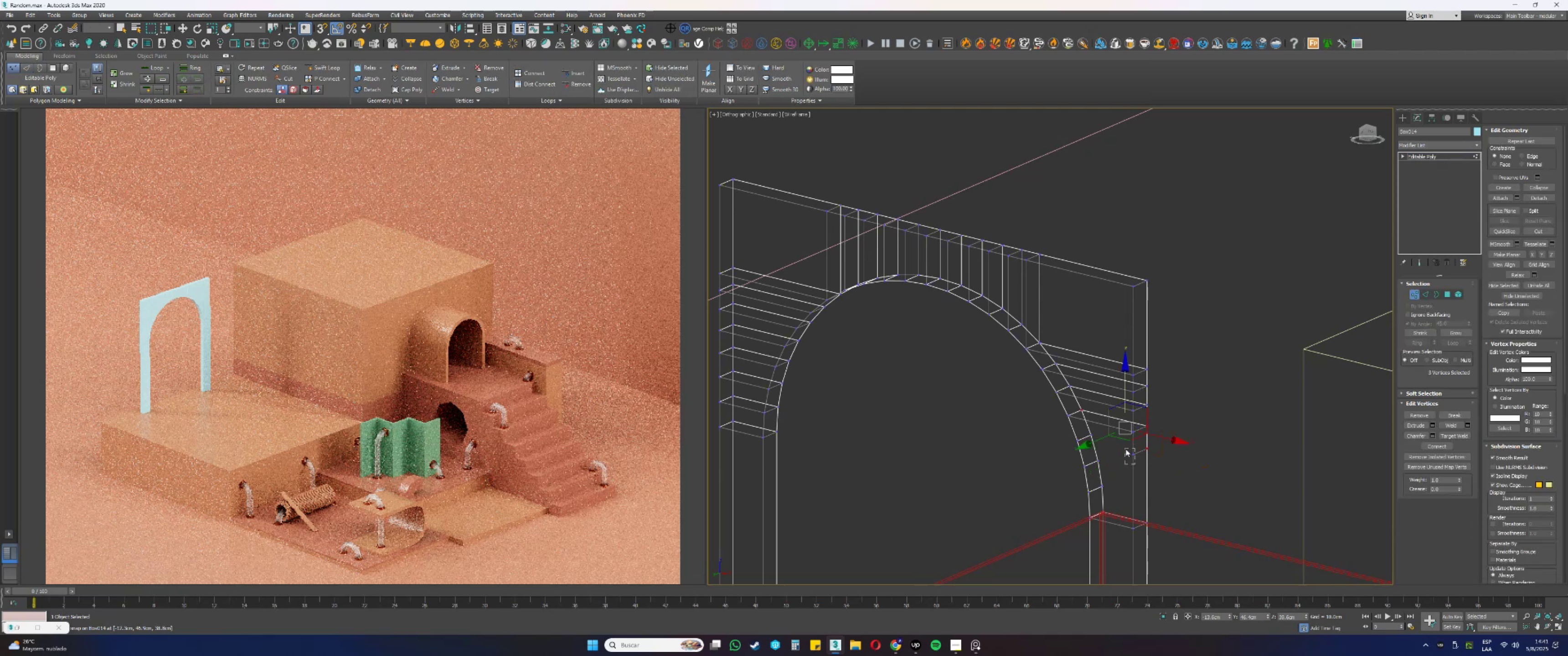 
hold_key(key=S, duration=8.65)
 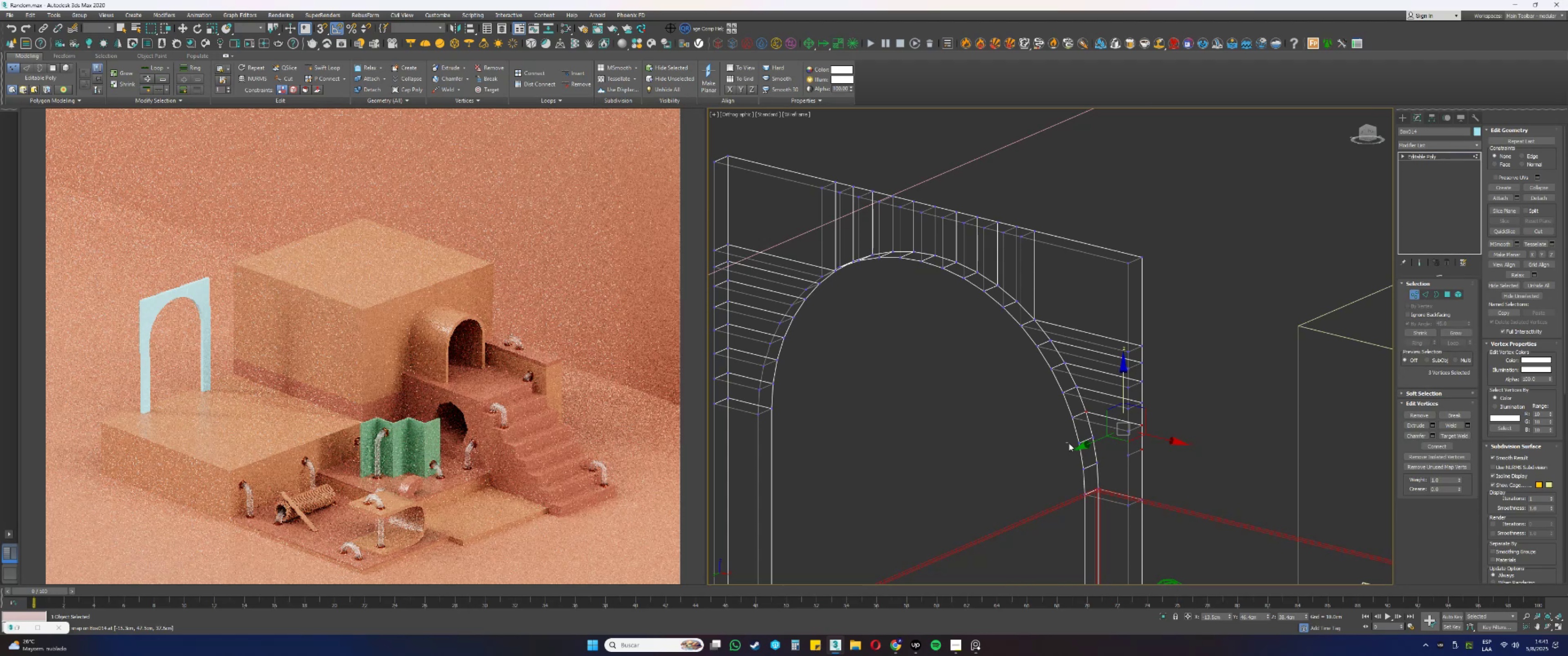 
key(Control+ControlLeft)
 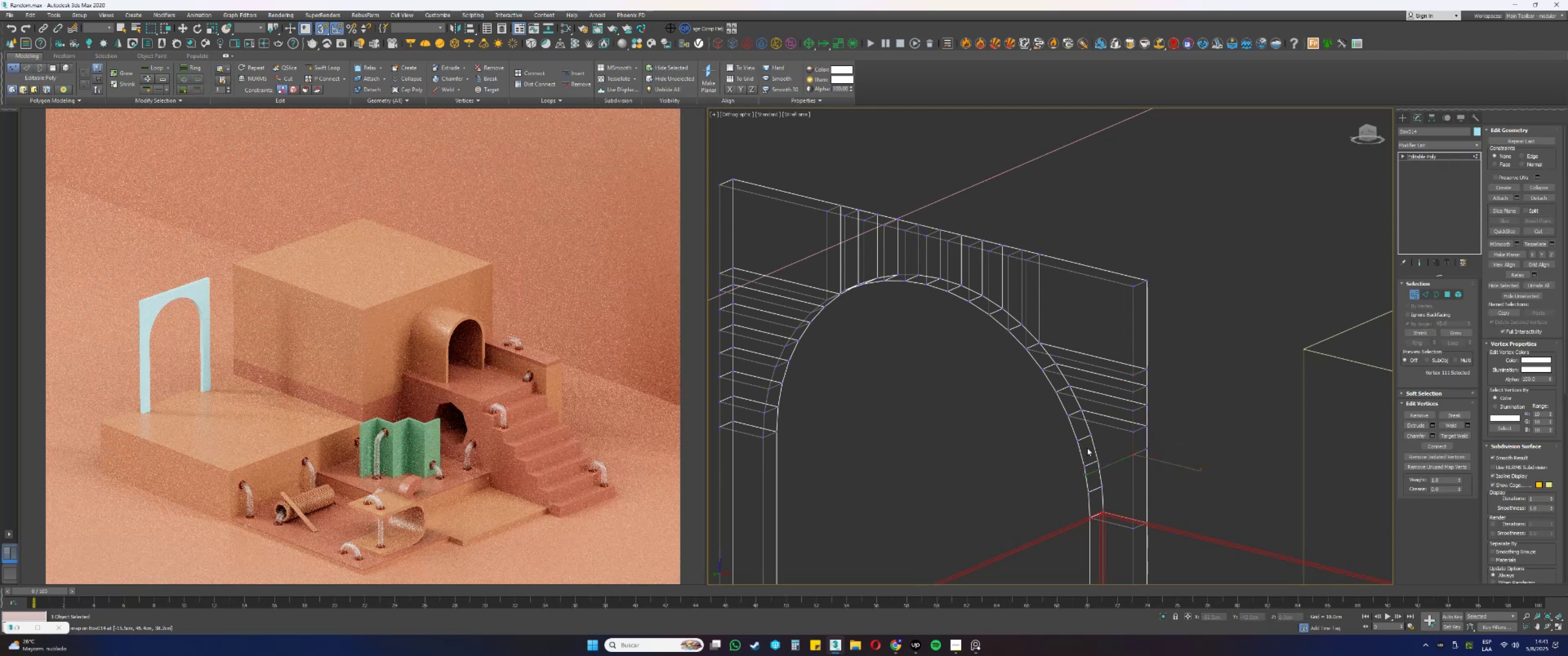 
left_click_drag(start_coordinate=[1080, 446], to_coordinate=[1071, 438])
 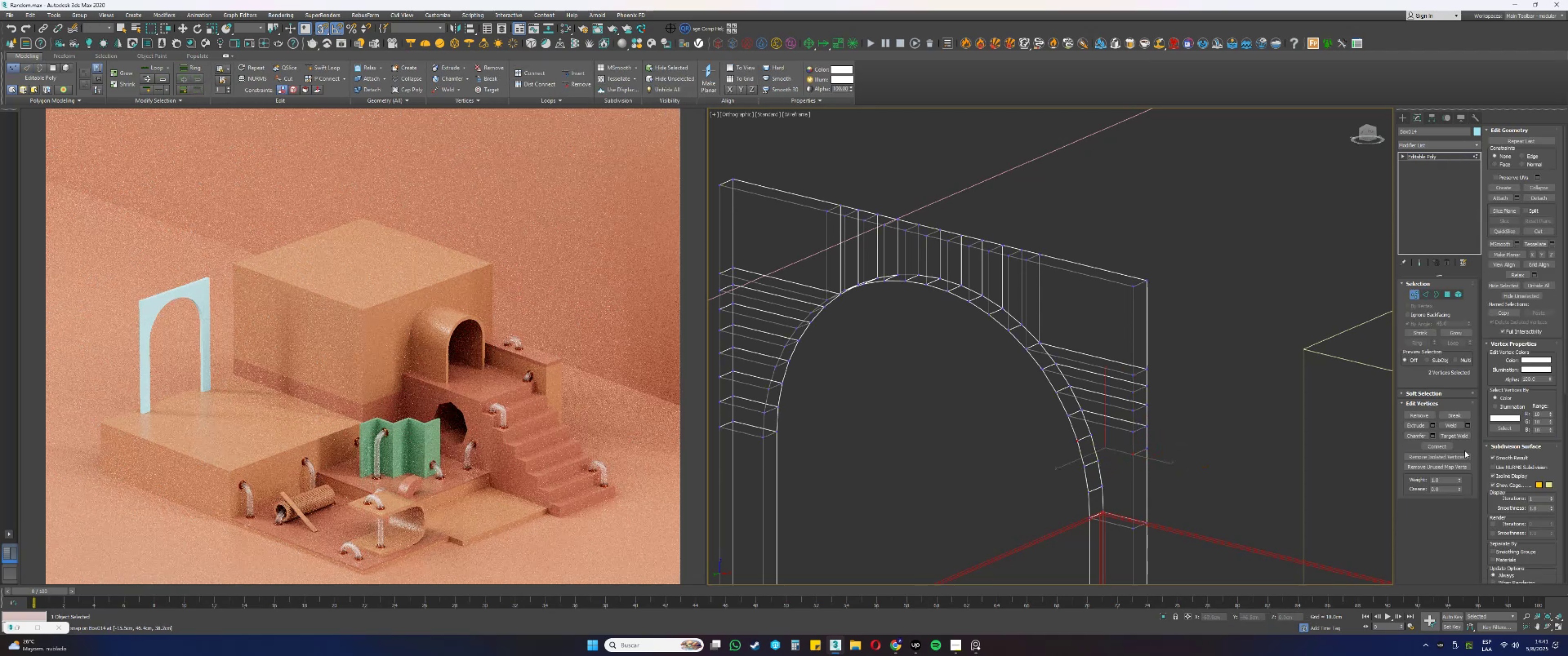 
left_click([1435, 446])
 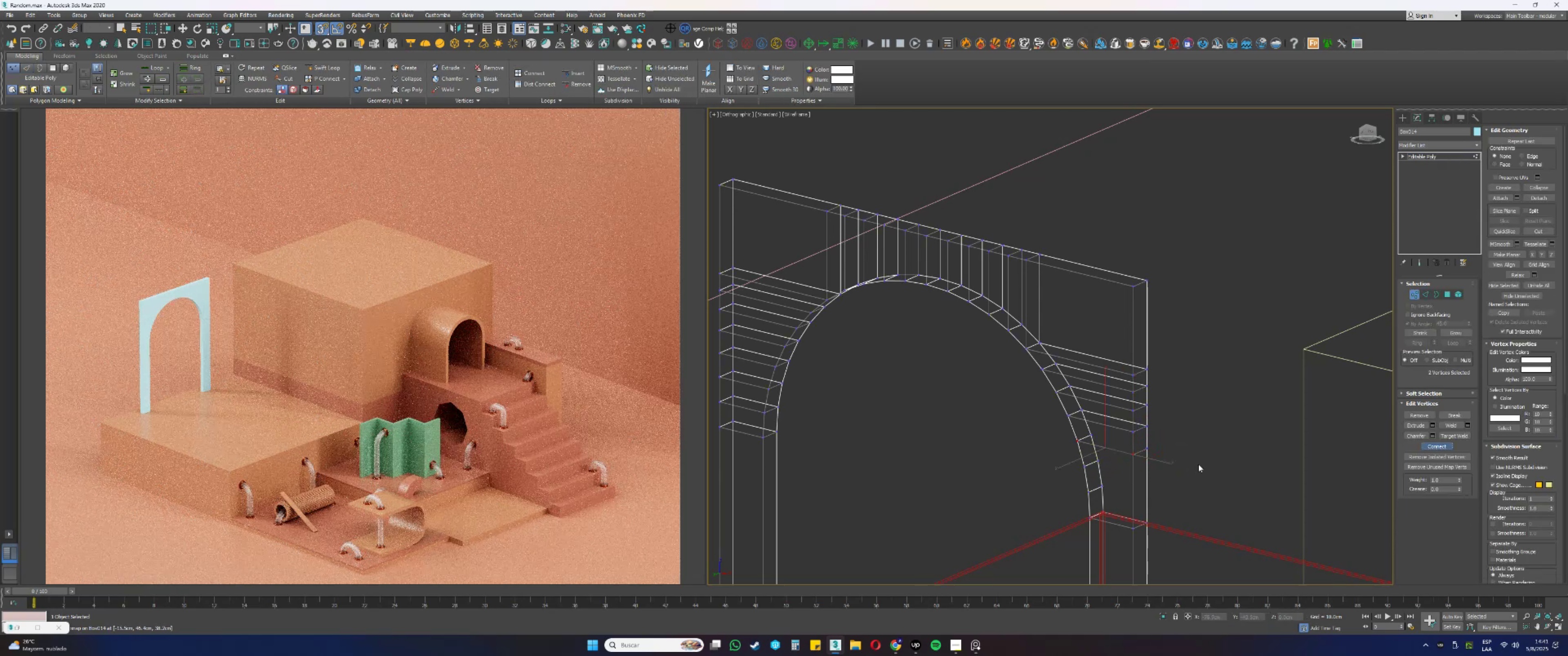 
left_click_drag(start_coordinate=[1153, 461], to_coordinate=[1142, 442])
 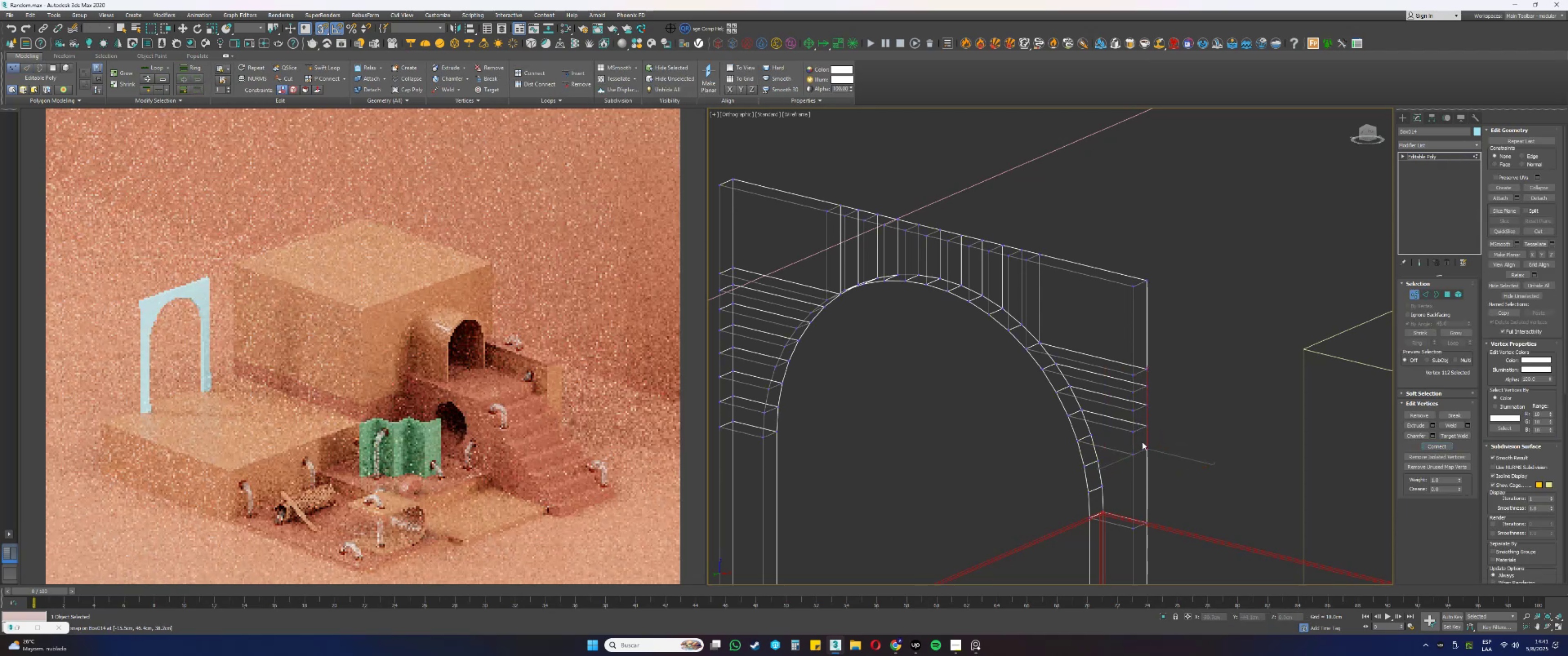 
hold_key(key=ControlLeft, duration=0.47)
left_click([1092, 435])
 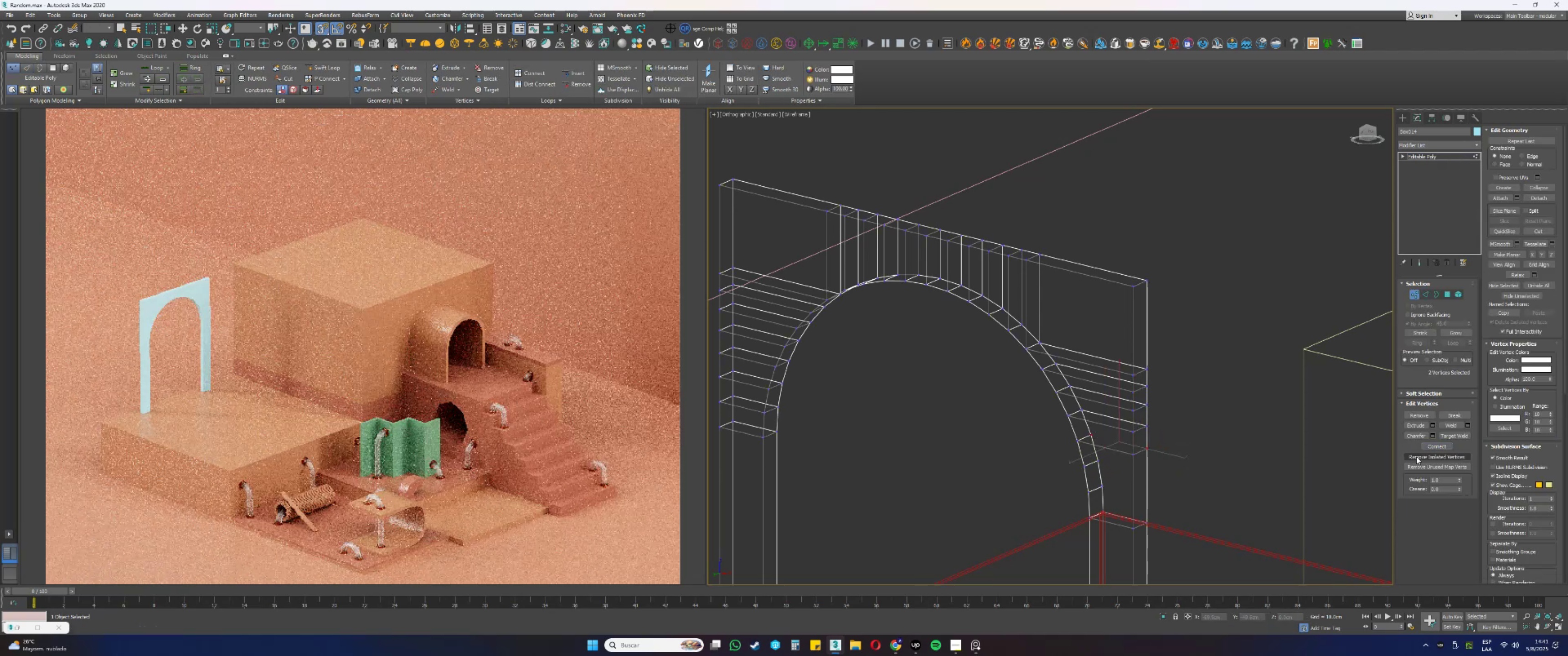 
left_click([1433, 446])
 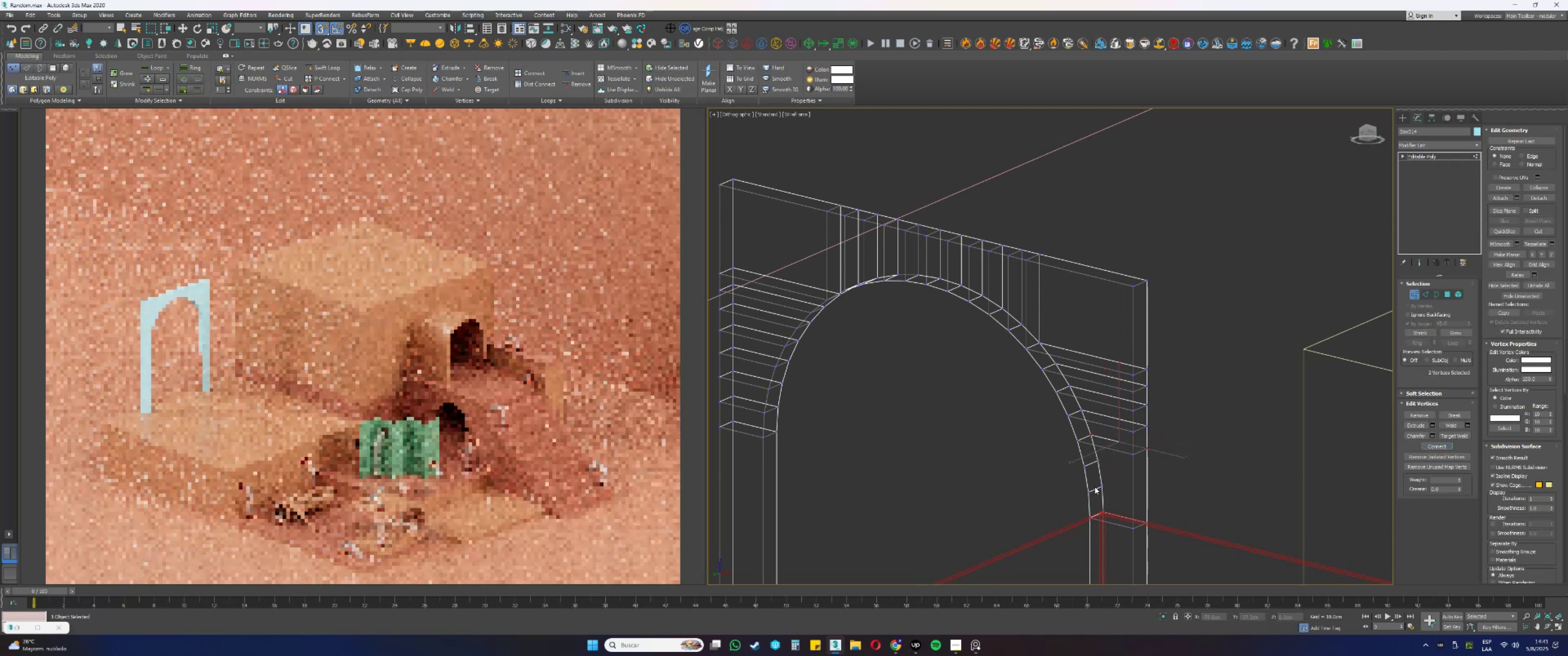 
type(2w1)
 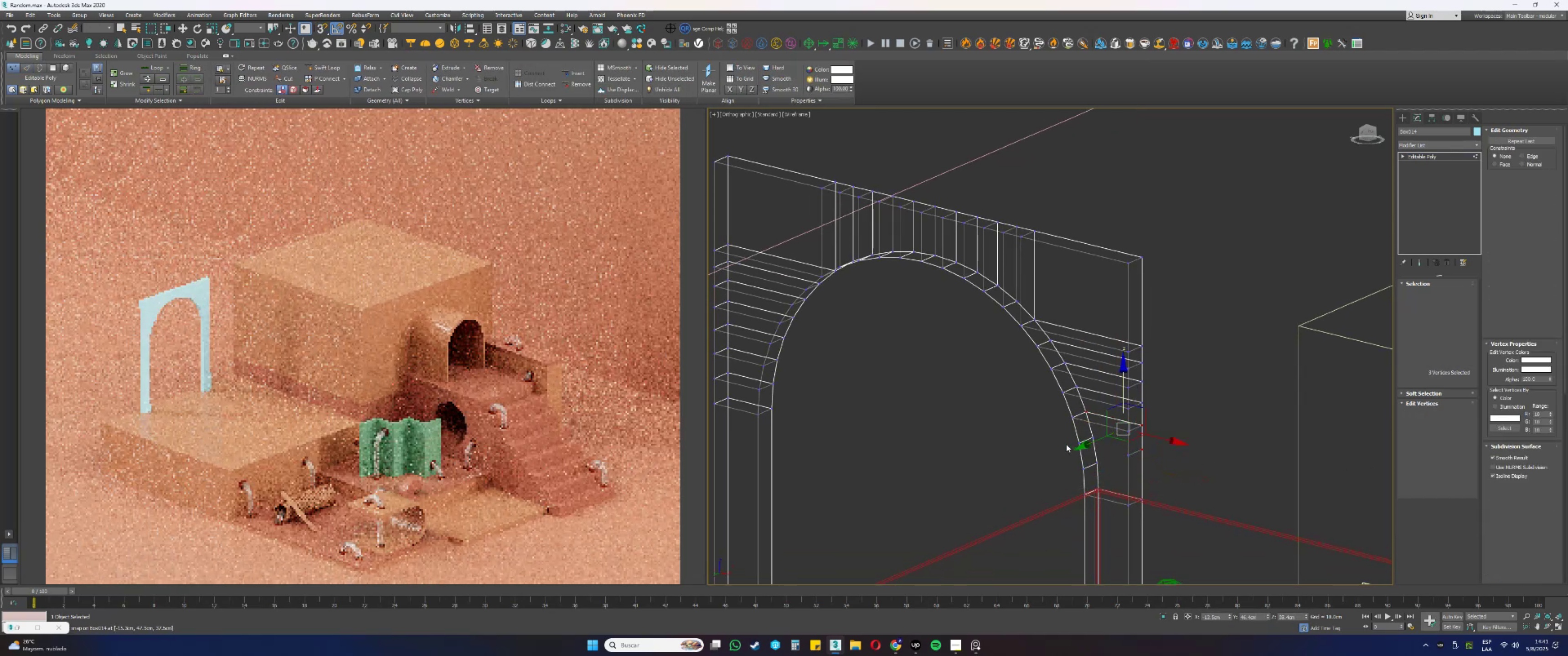 
left_click_drag(start_coordinate=[1196, 462], to_coordinate=[1126, 455])
 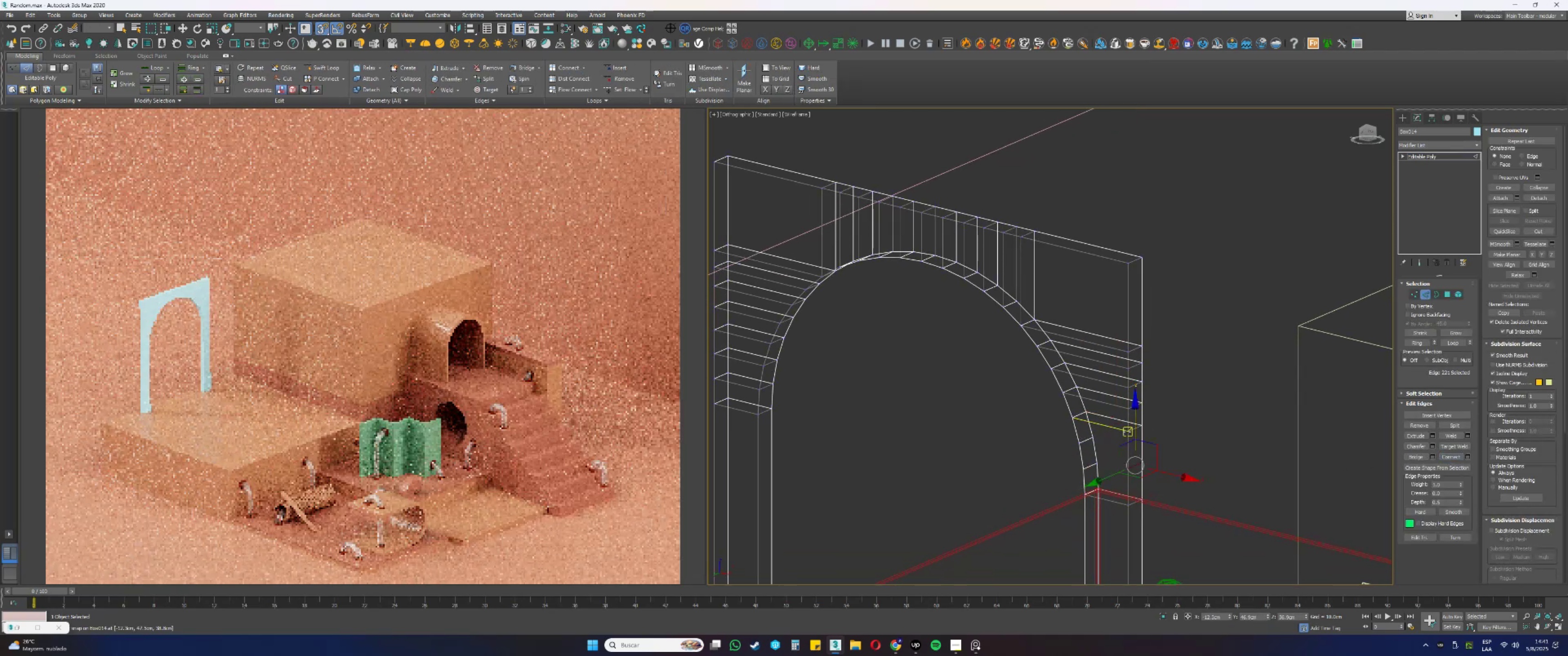 
left_click_drag(start_coordinate=[1135, 432], to_coordinate=[1080, 446])
 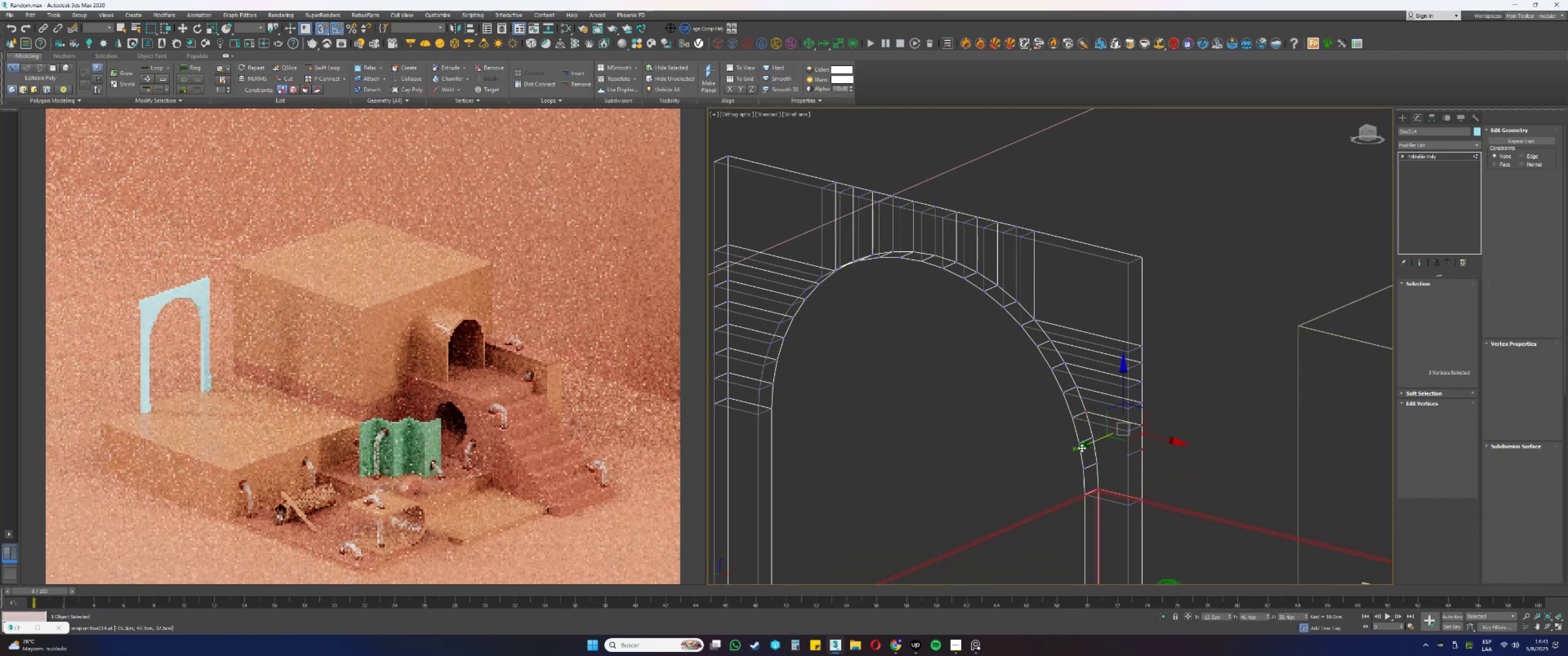 
left_click_drag(start_coordinate=[1066, 443], to_coordinate=[1079, 447])
 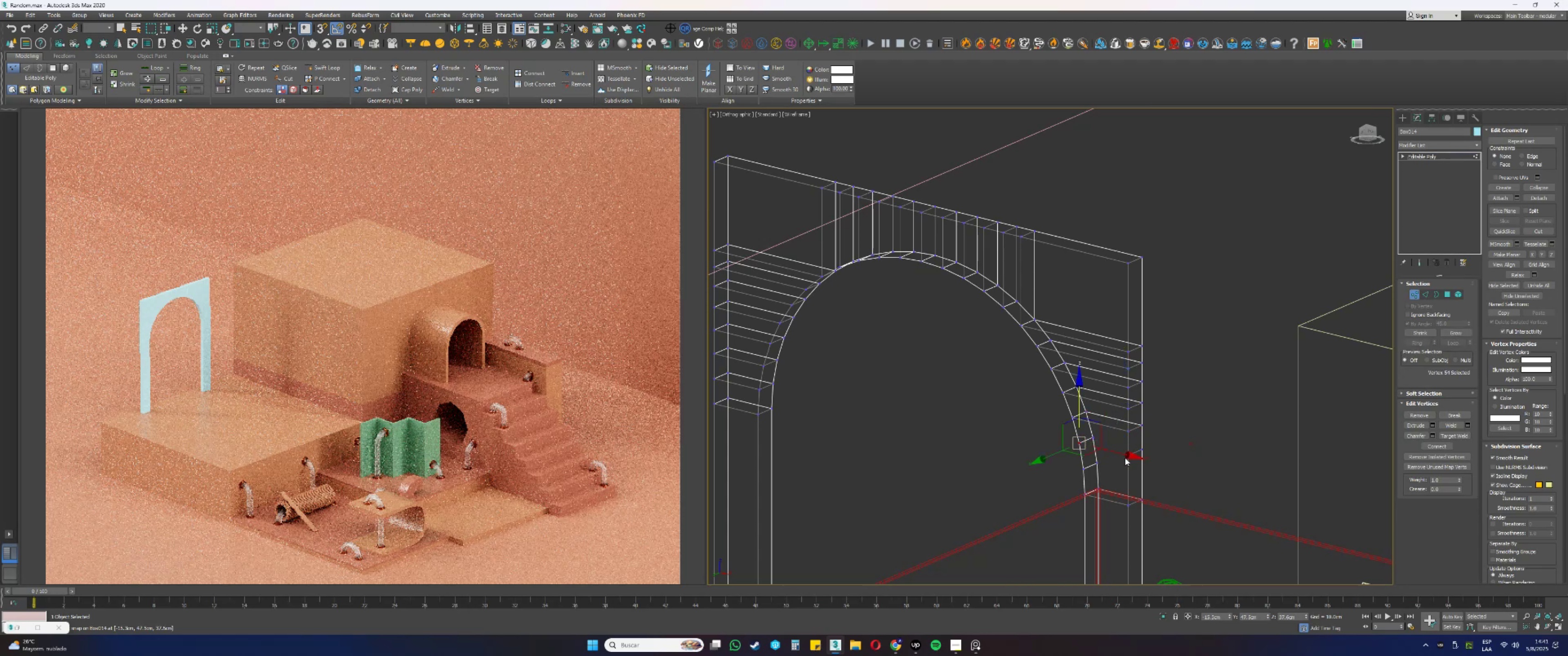 
hold_key(key=ControlLeft, duration=0.62)
left_click_drag(start_coordinate=[1127, 444], to_coordinate=[1131, 457])
 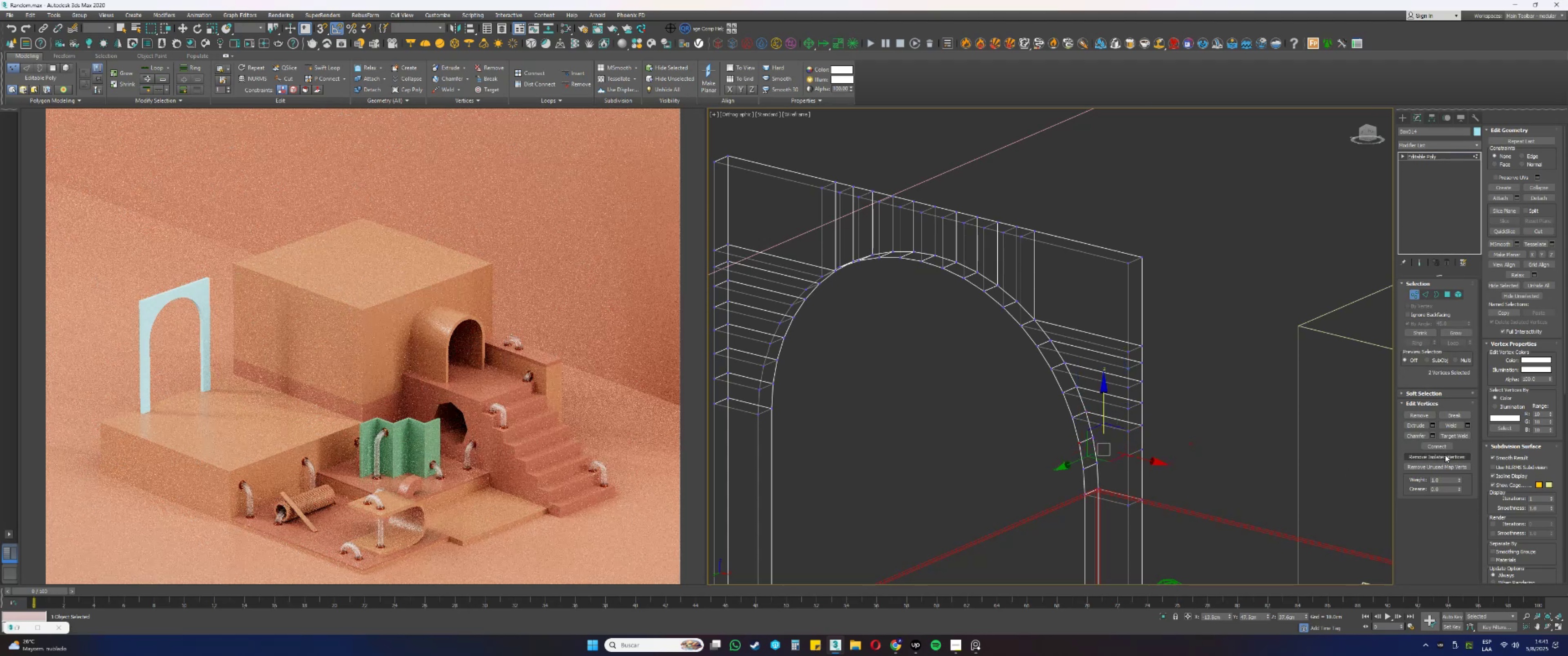 
left_click([1432, 446])
 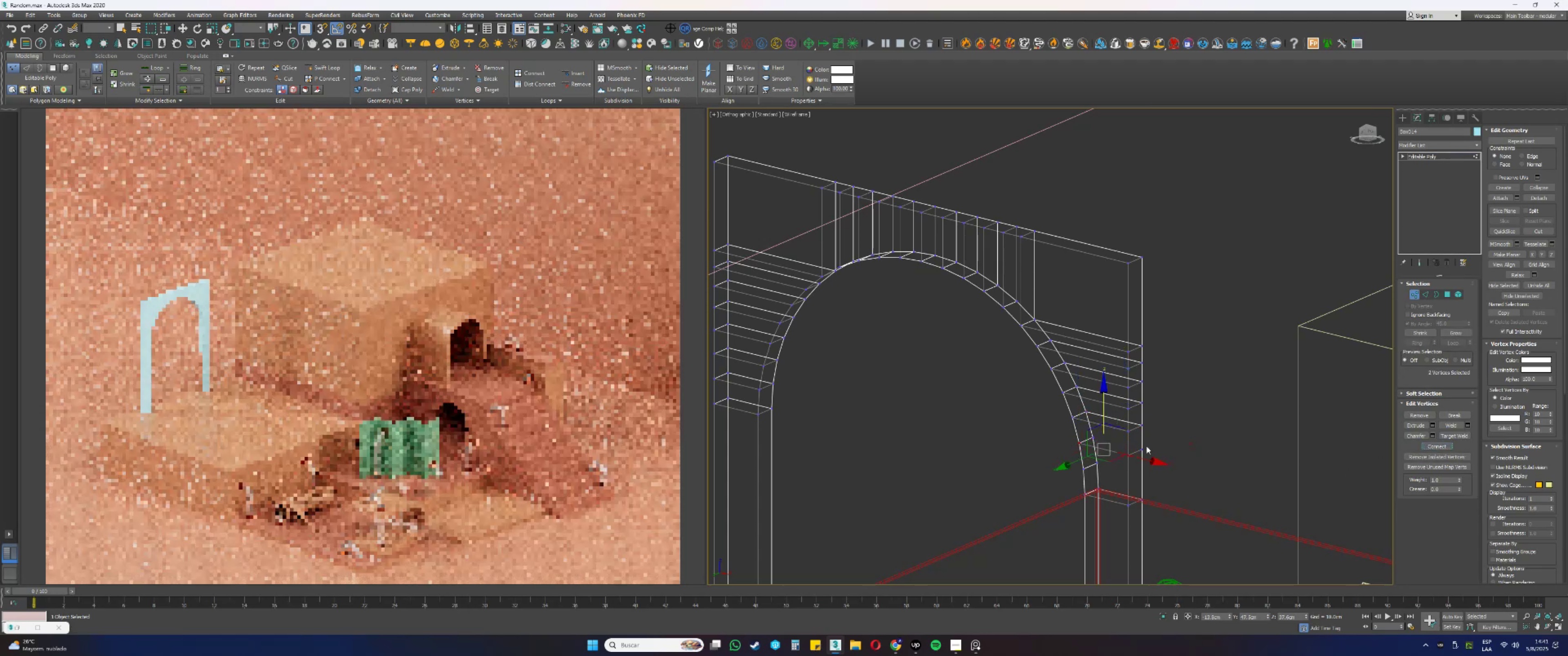 
left_click_drag(start_coordinate=[1149, 440], to_coordinate=[1140, 453])
 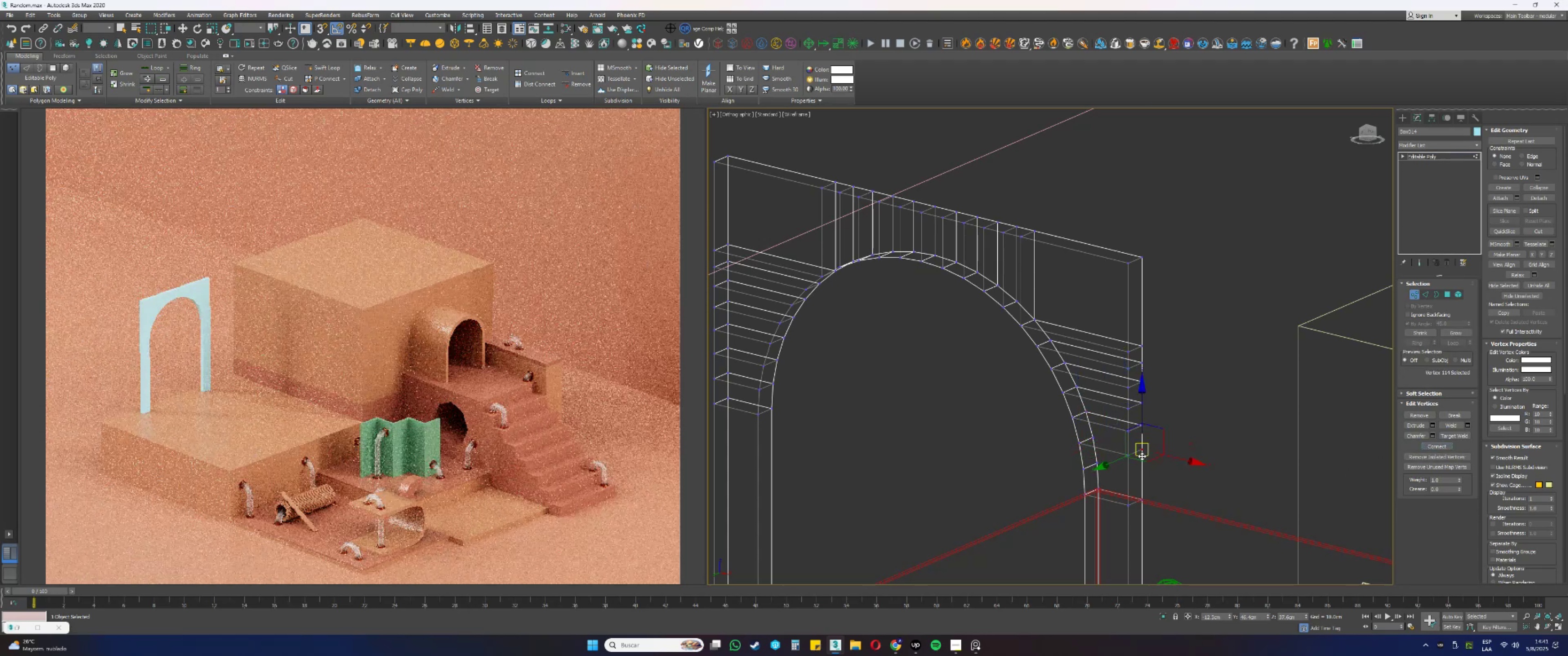 
hold_key(key=ControlLeft, duration=0.64)
left_click([1093, 436])
 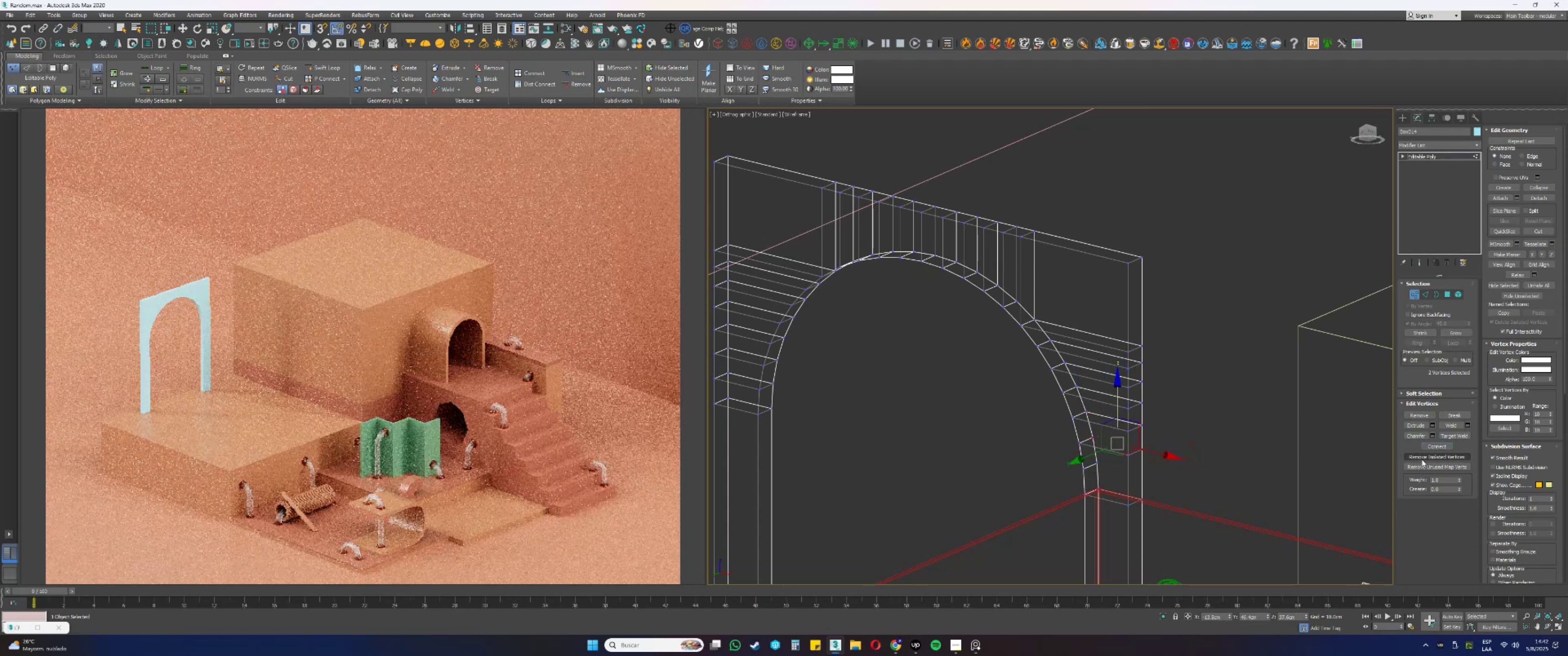 
left_click([1437, 448])
 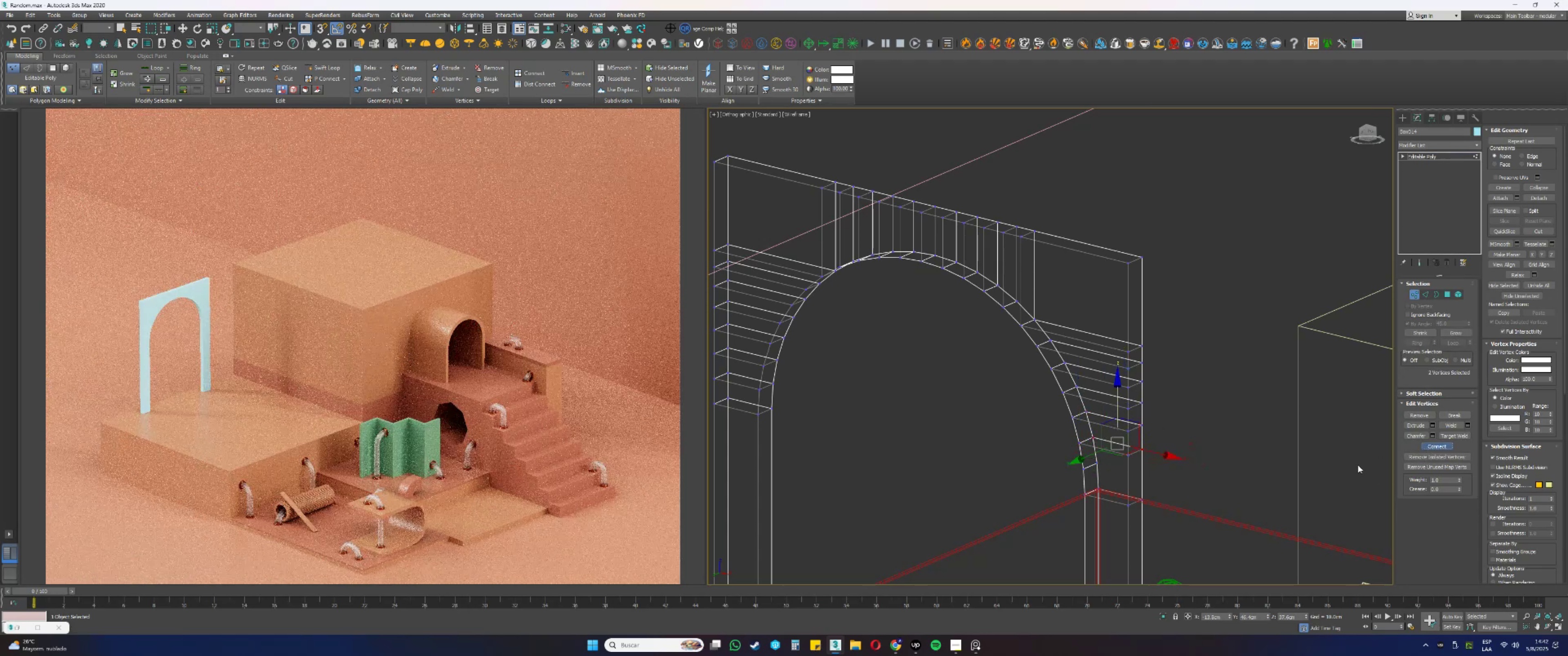 
key(2)
 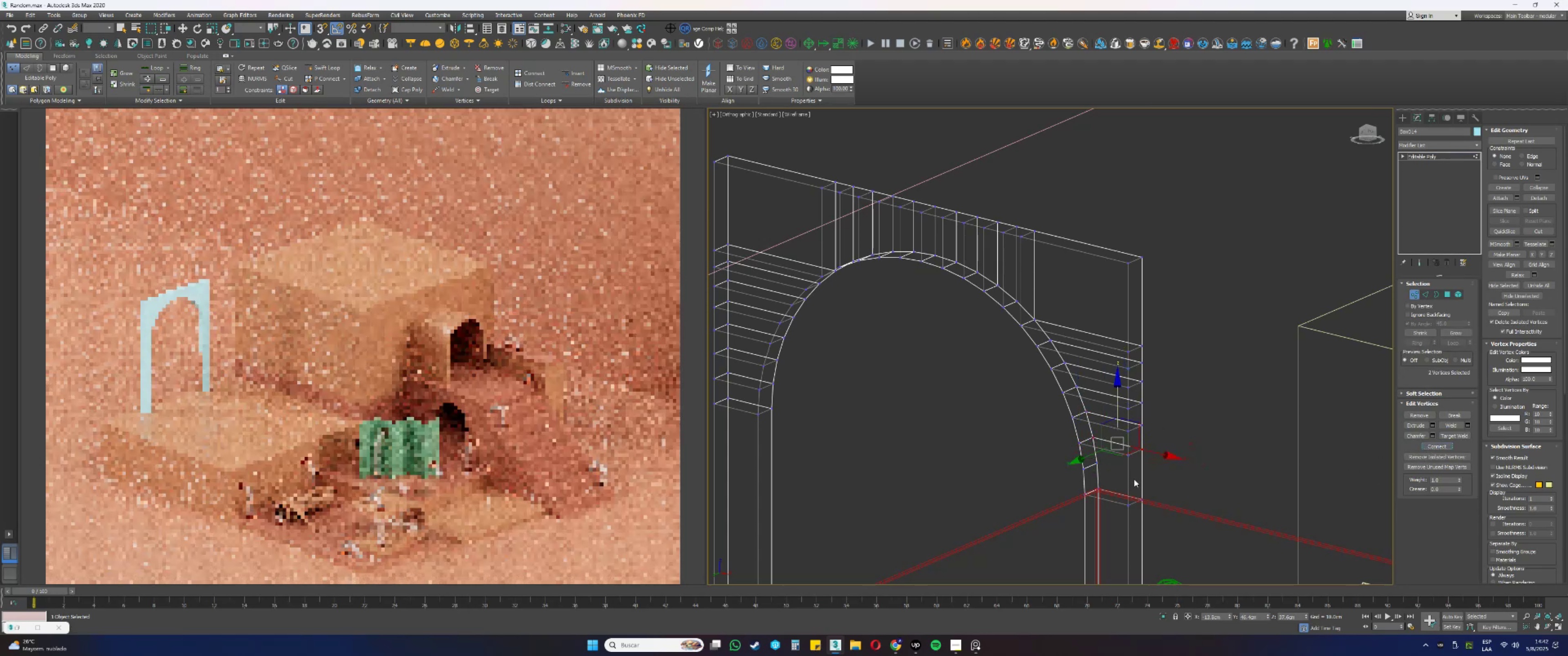 
left_click_drag(start_coordinate=[1166, 482], to_coordinate=[1117, 476])
 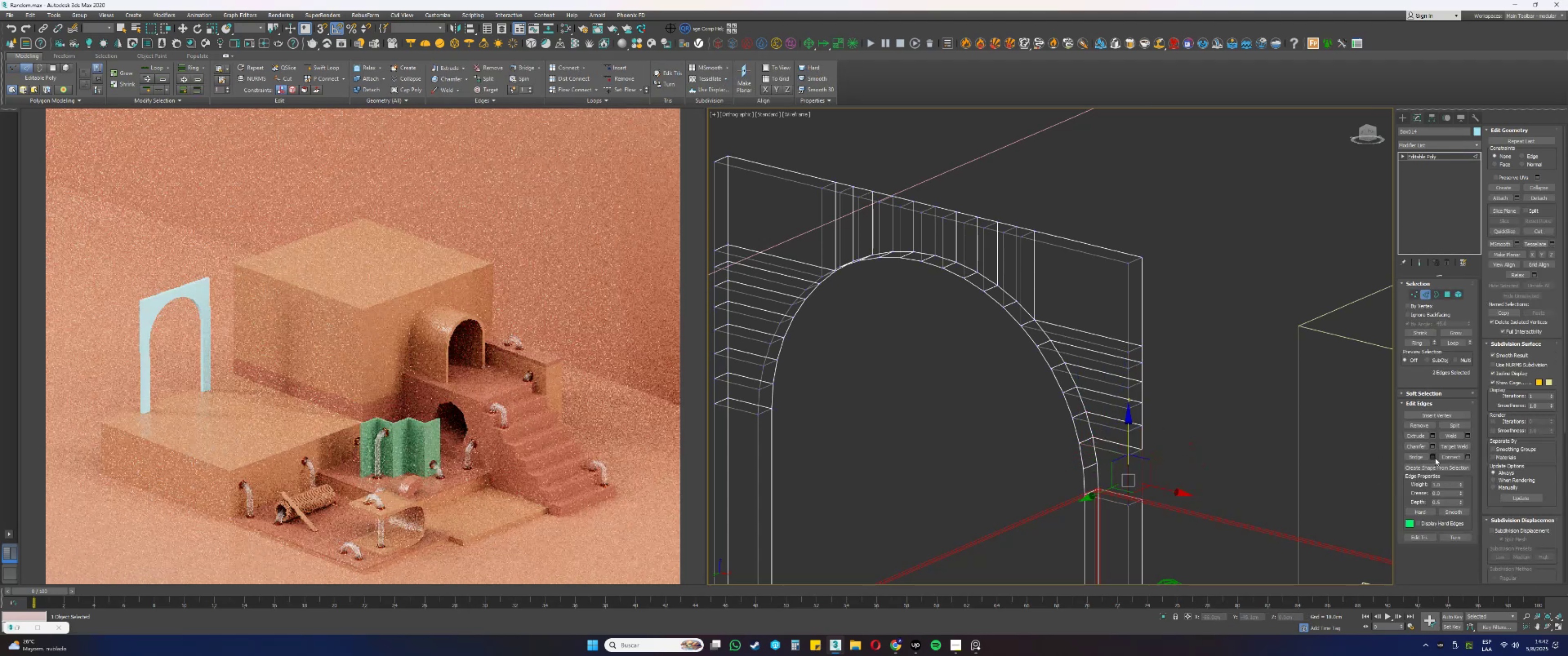 
left_click([1444, 454])
 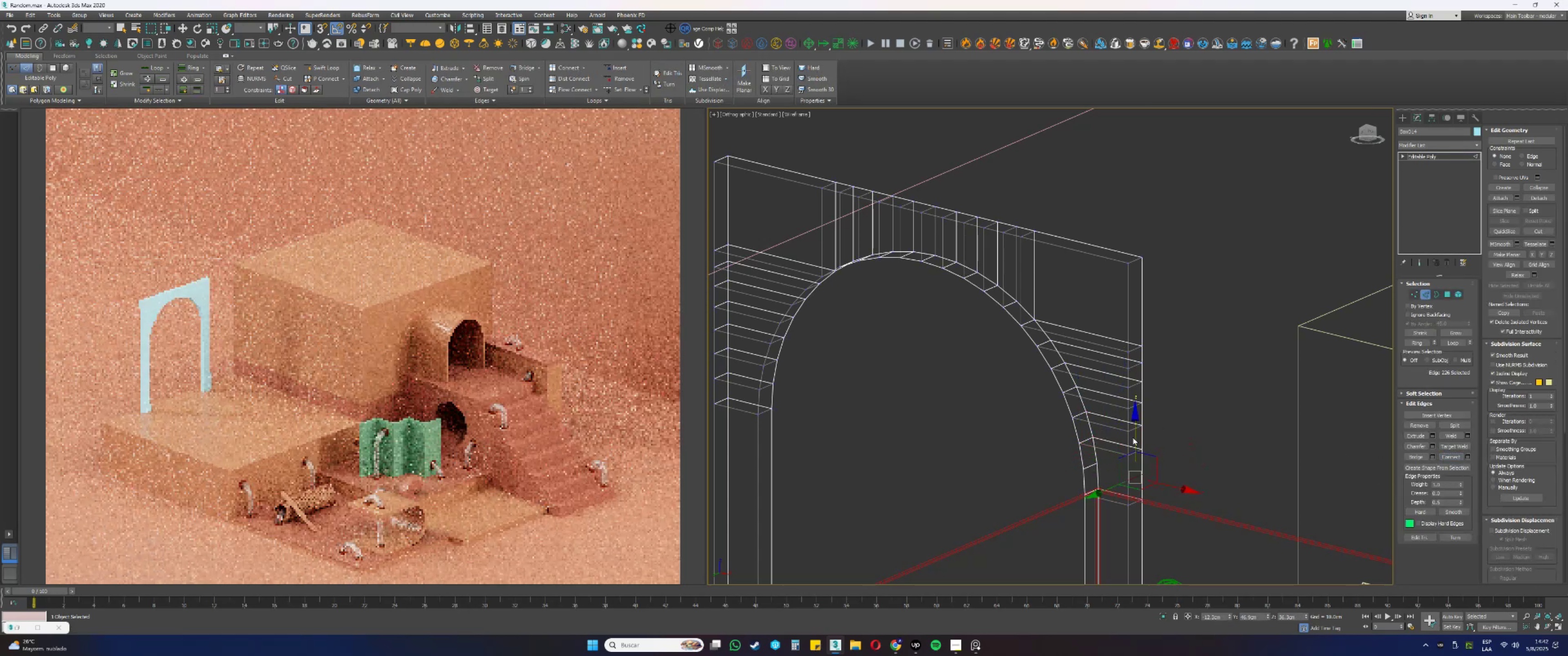 
left_click_drag(start_coordinate=[1136, 437], to_coordinate=[1096, 468])
 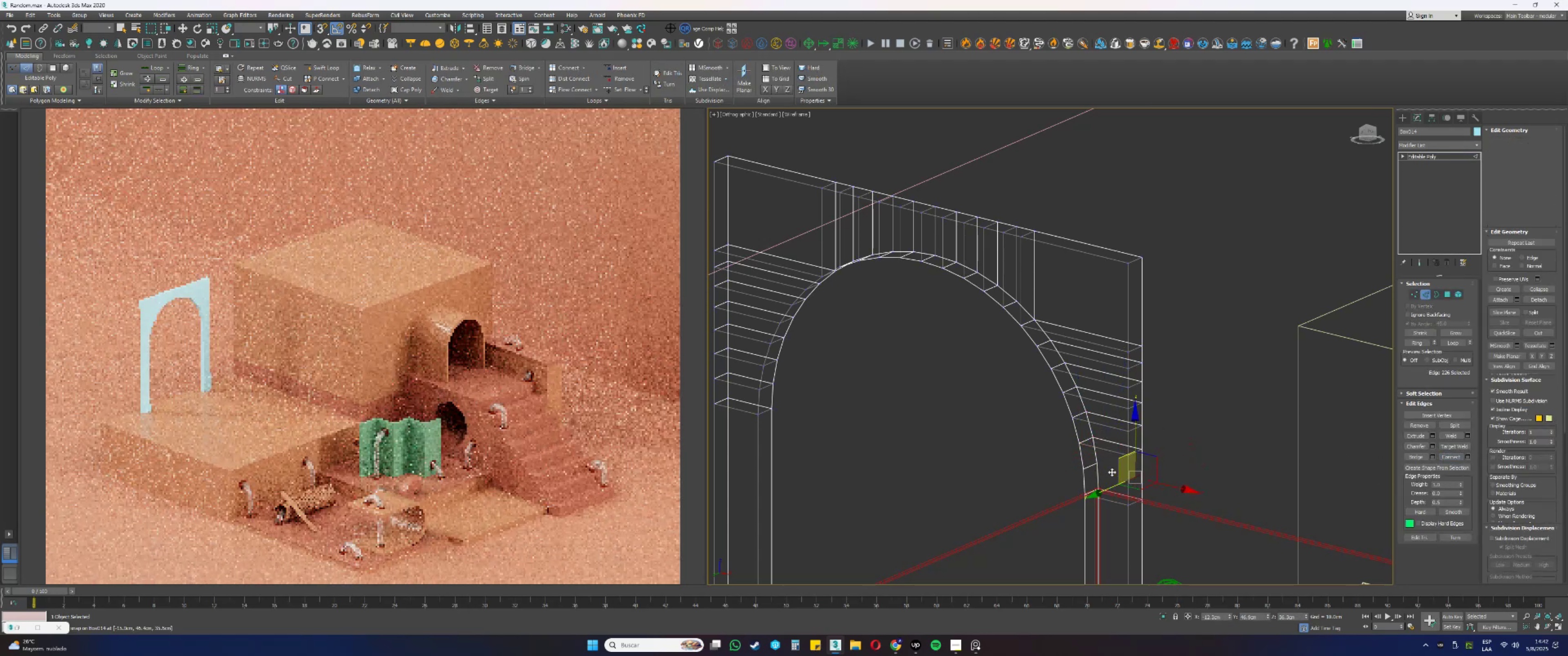 
type(ss1ss)
 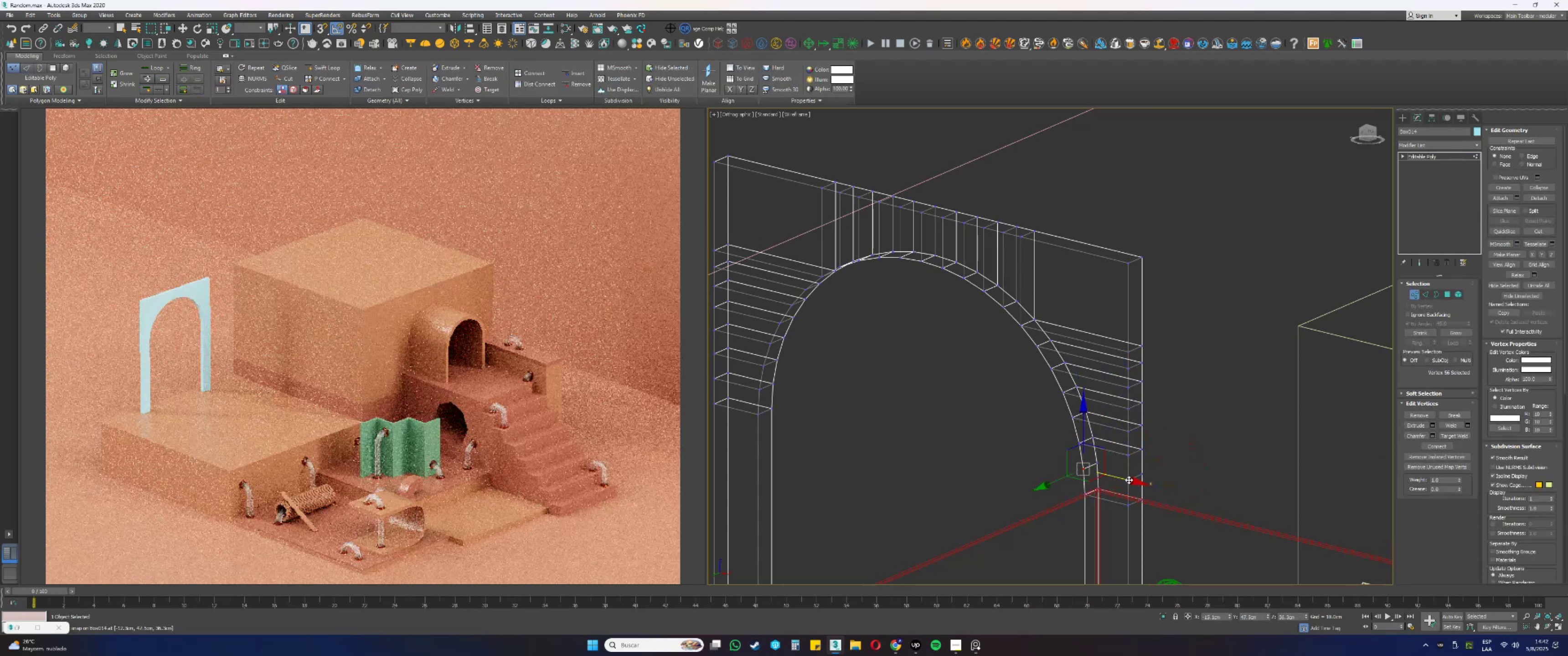 
left_click_drag(start_coordinate=[1076, 465], to_coordinate=[1087, 476])
 